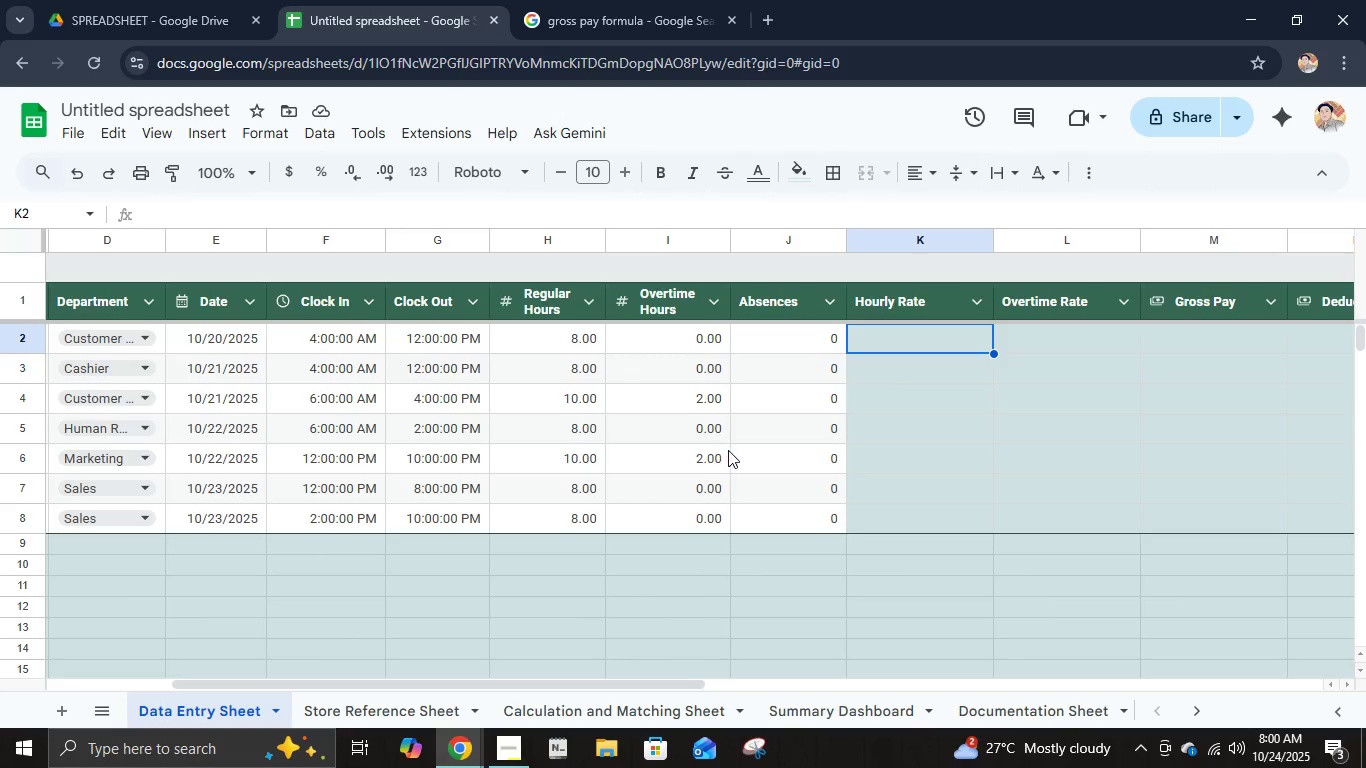 
left_click_drag(start_coordinate=[694, 683], to_coordinate=[623, 671])
 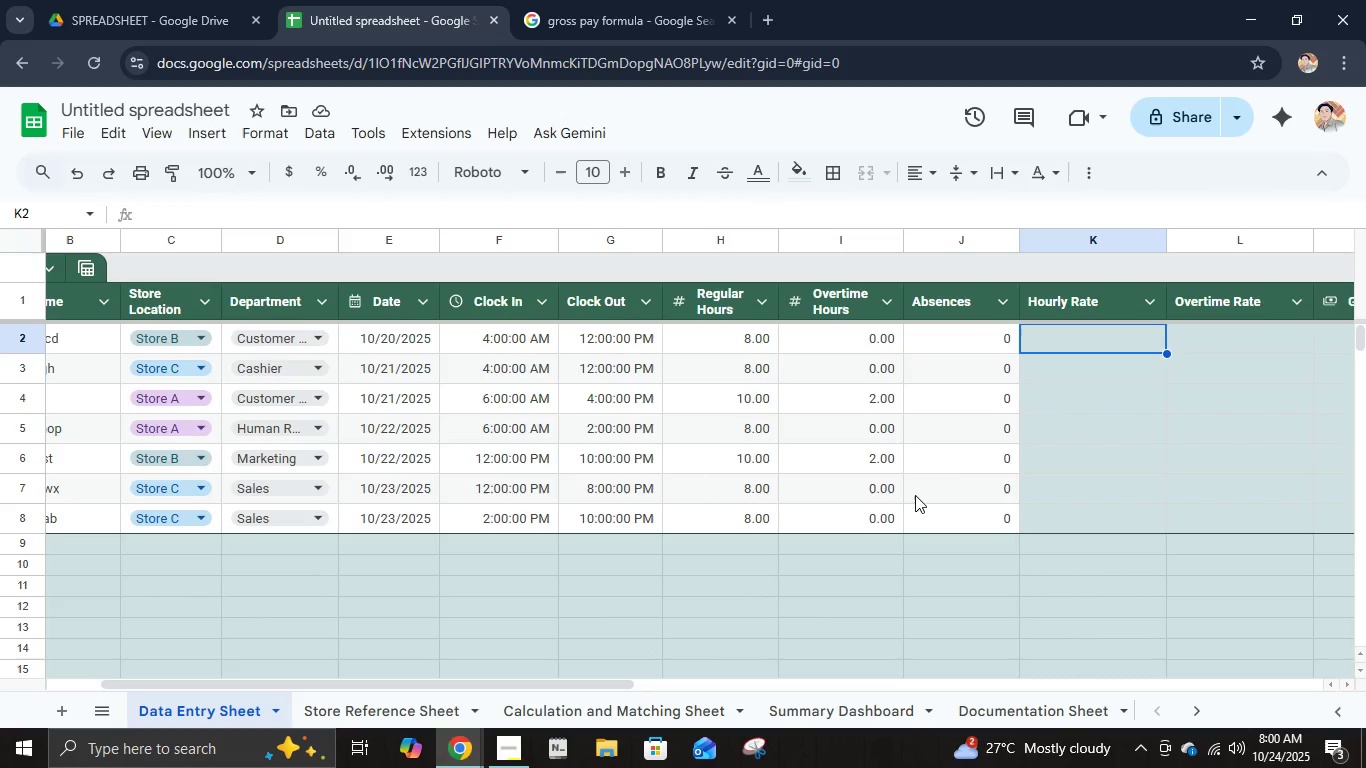 
wait(5.13)
 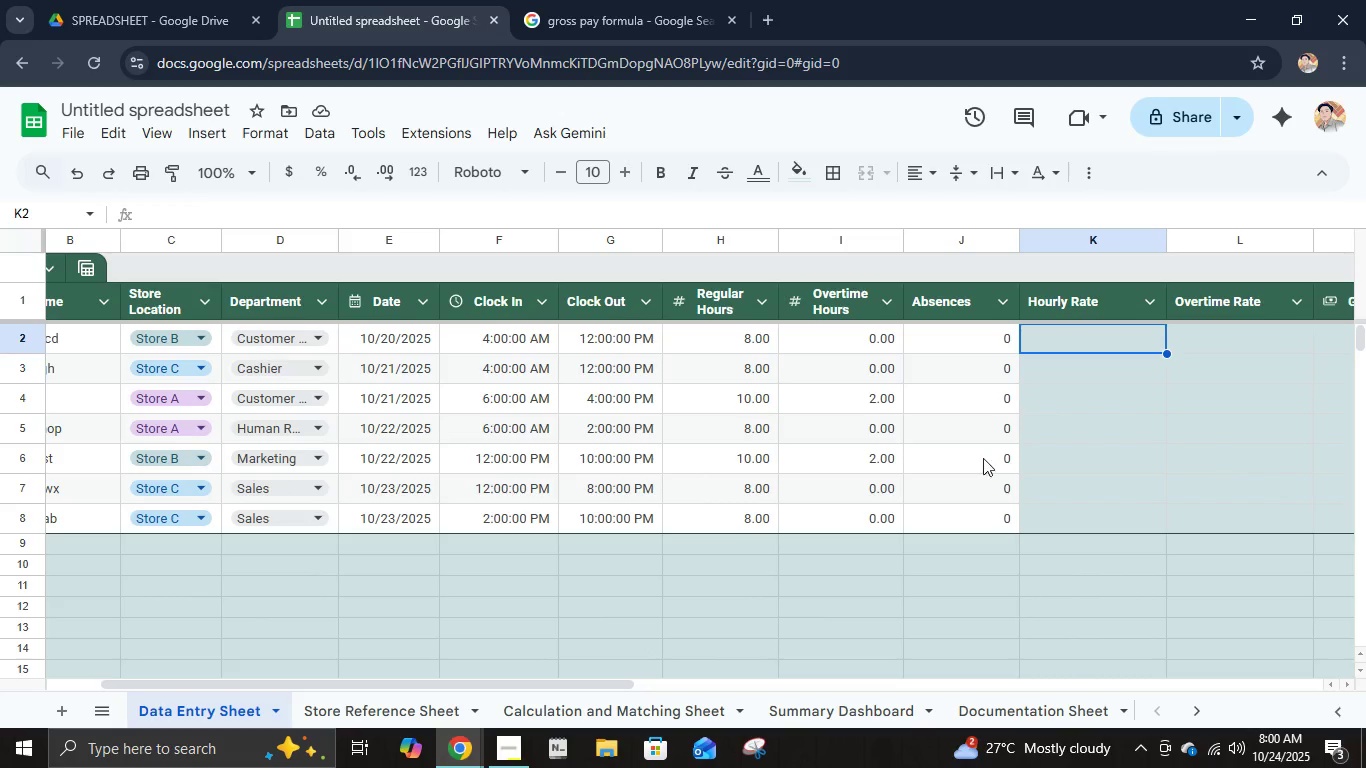 
key(Equal)
 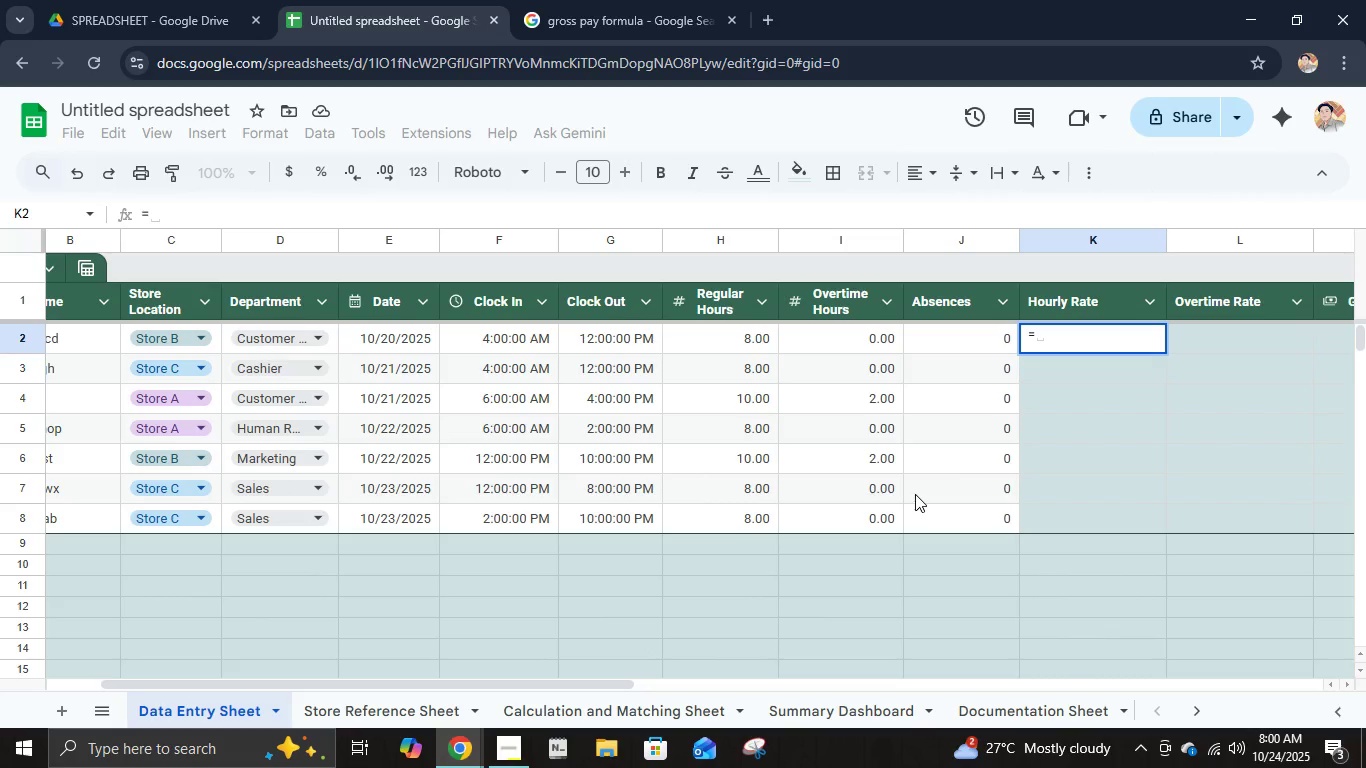 
type(if)
key(Backspace)
key(Backspace)
type(IF()
 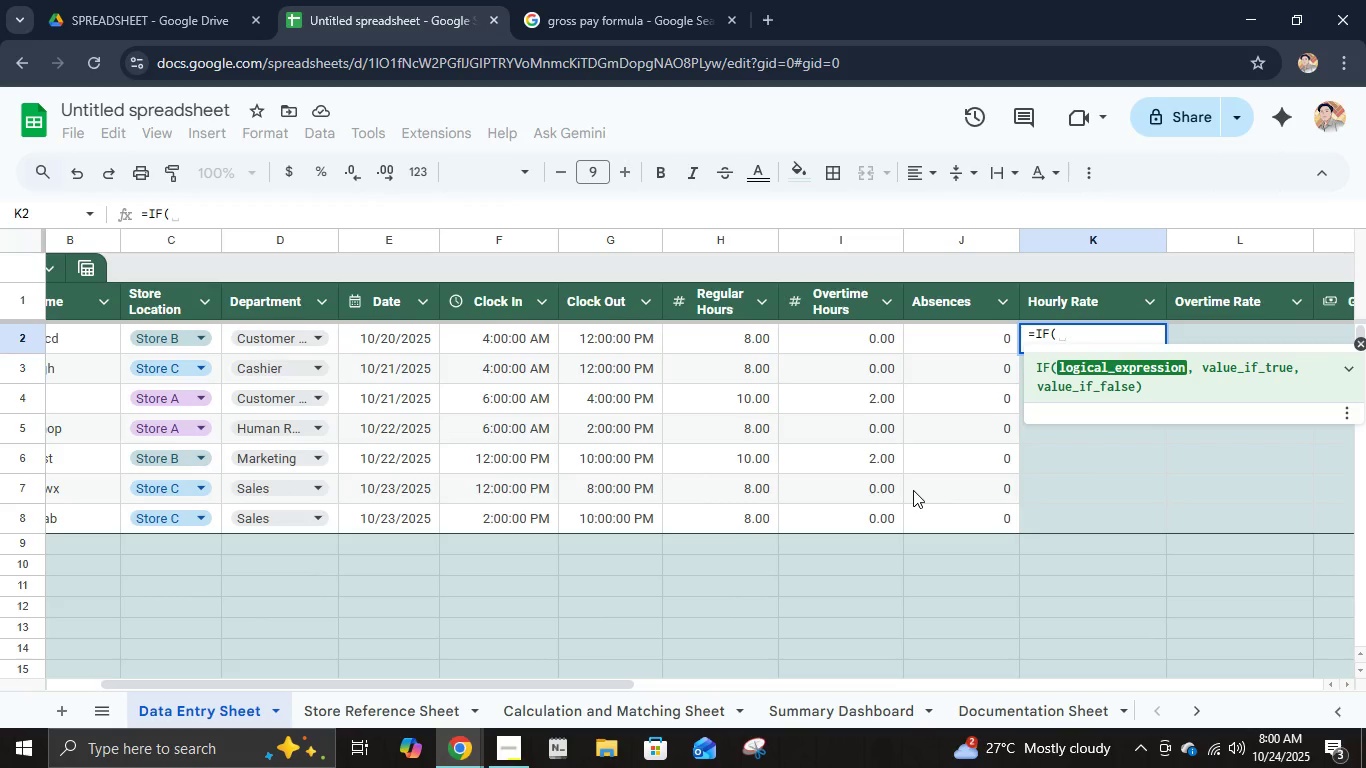 
wait(6.86)
 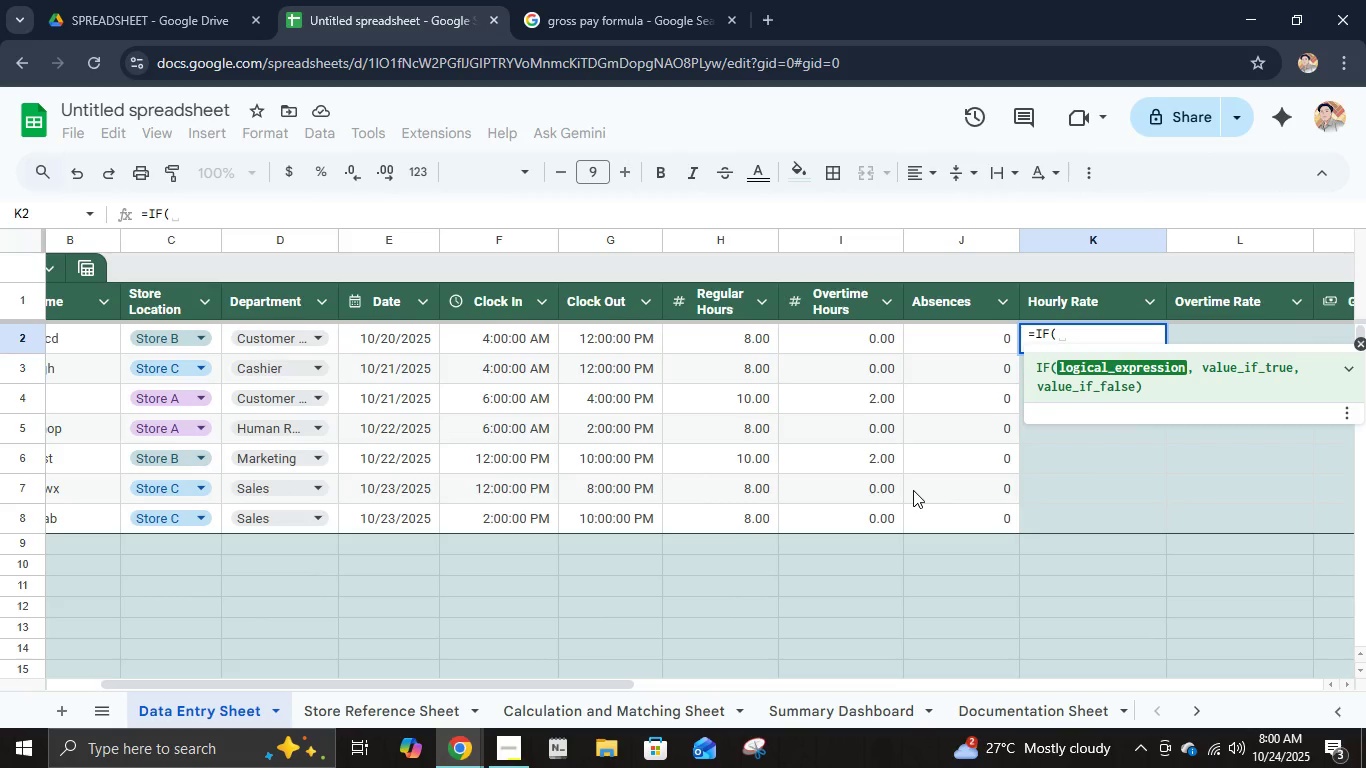 
left_click([325, 351])
 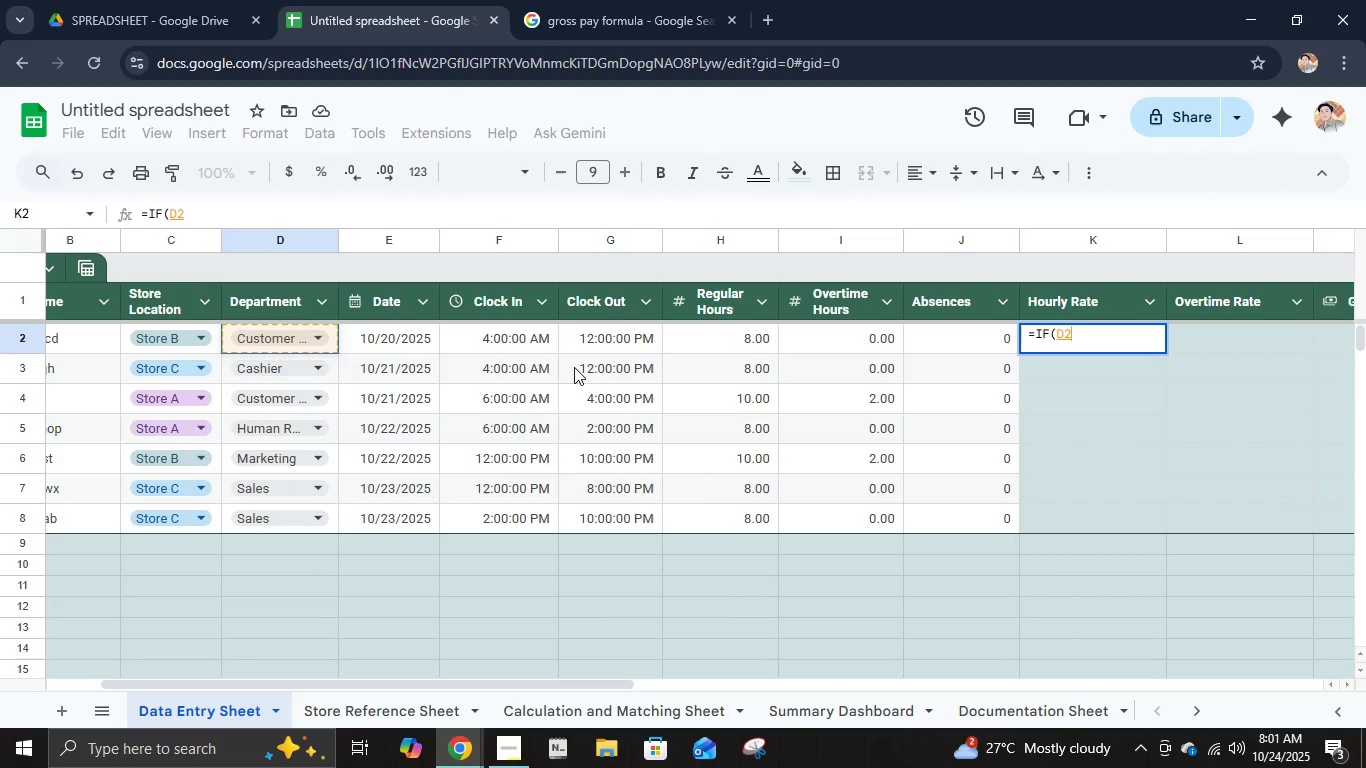 
wait(5.77)
 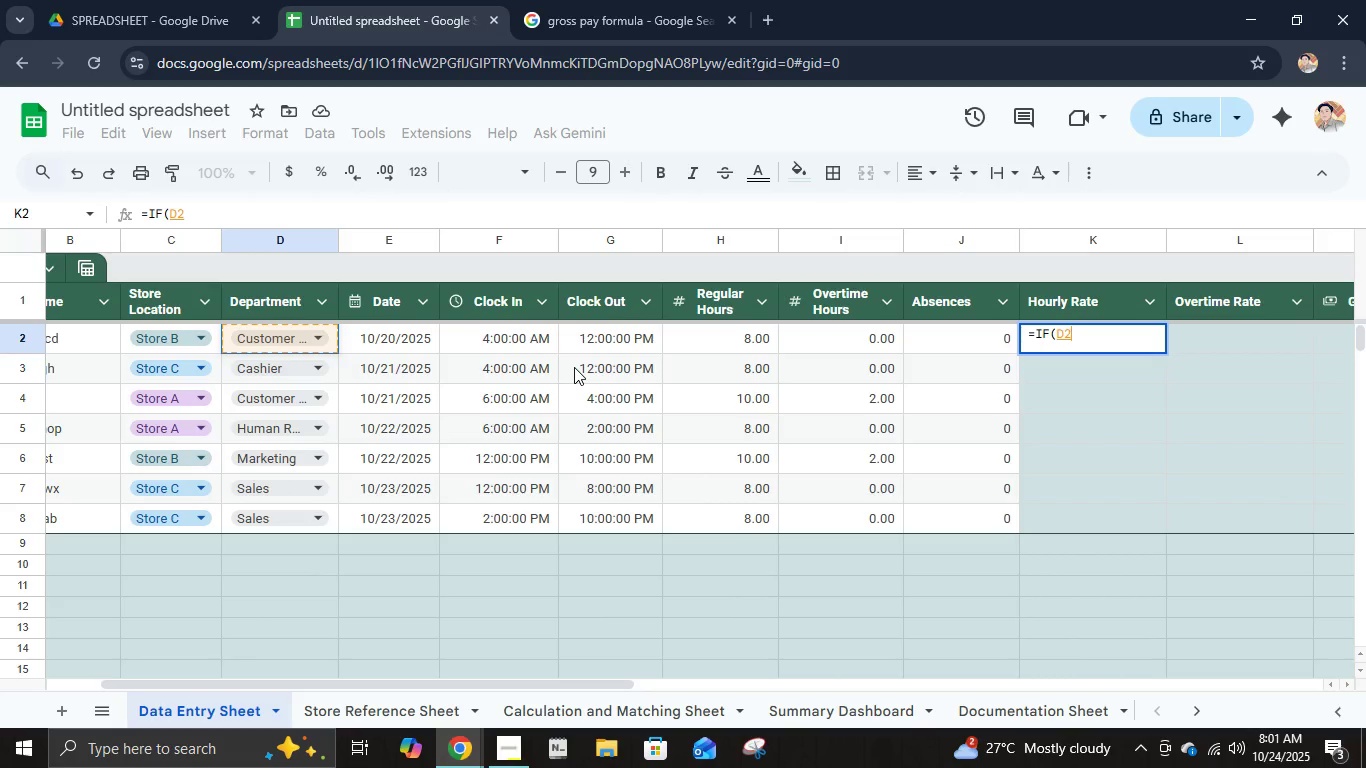 
left_click([315, 343])
 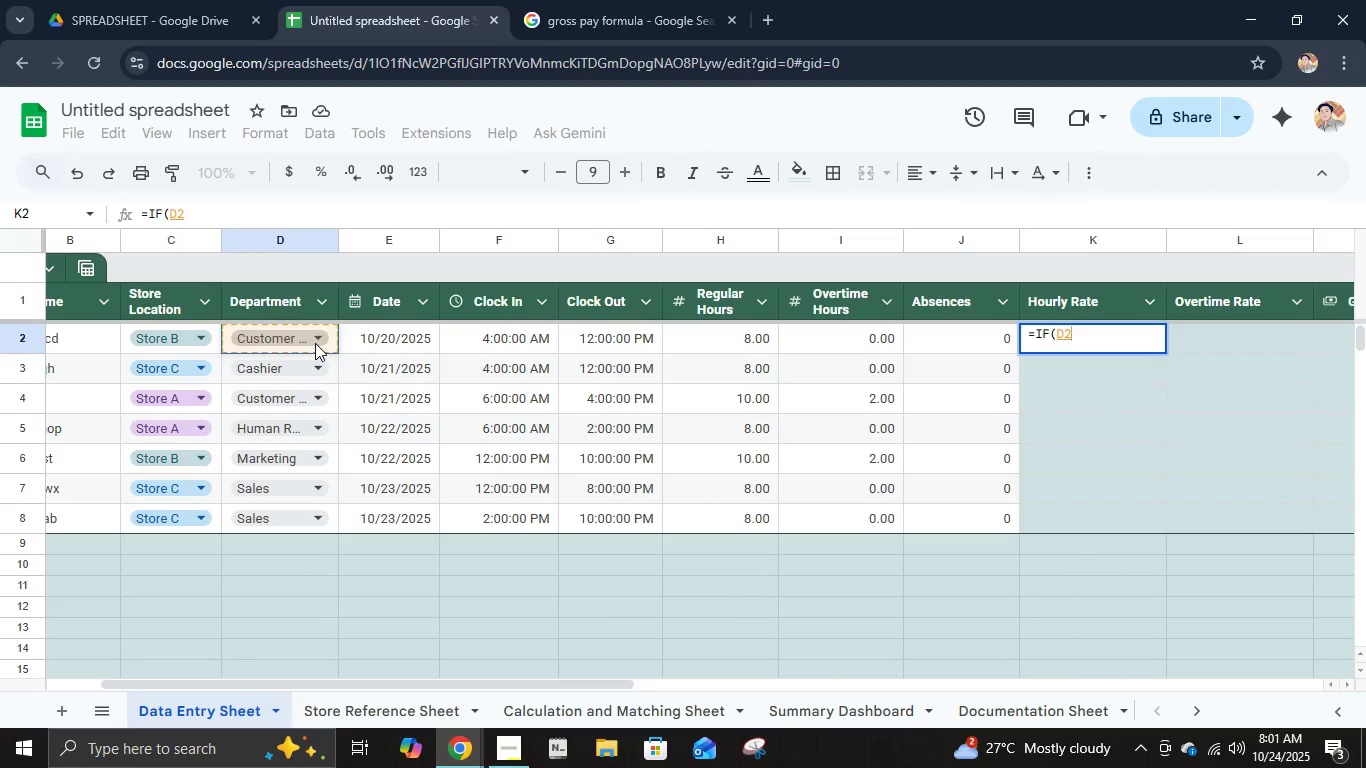 
left_click([315, 343])
 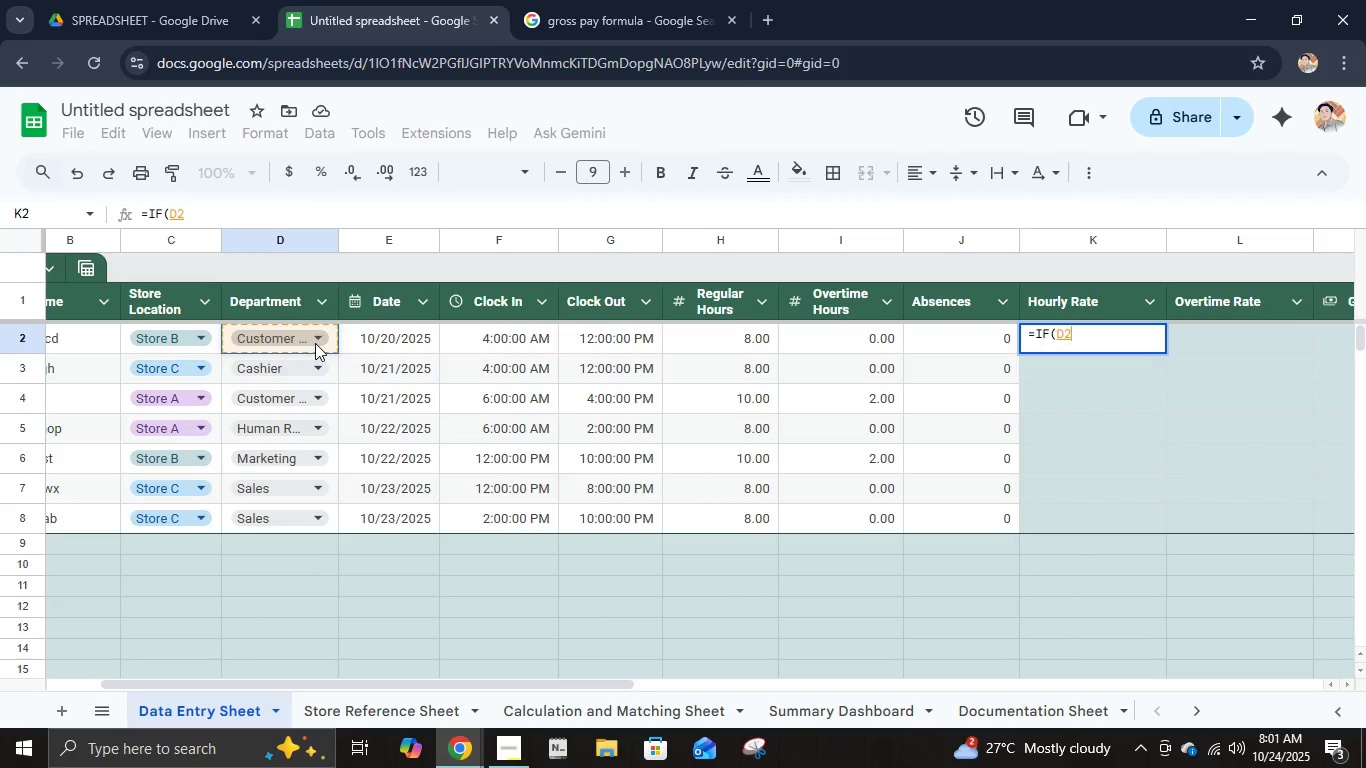 
left_click([315, 343])
 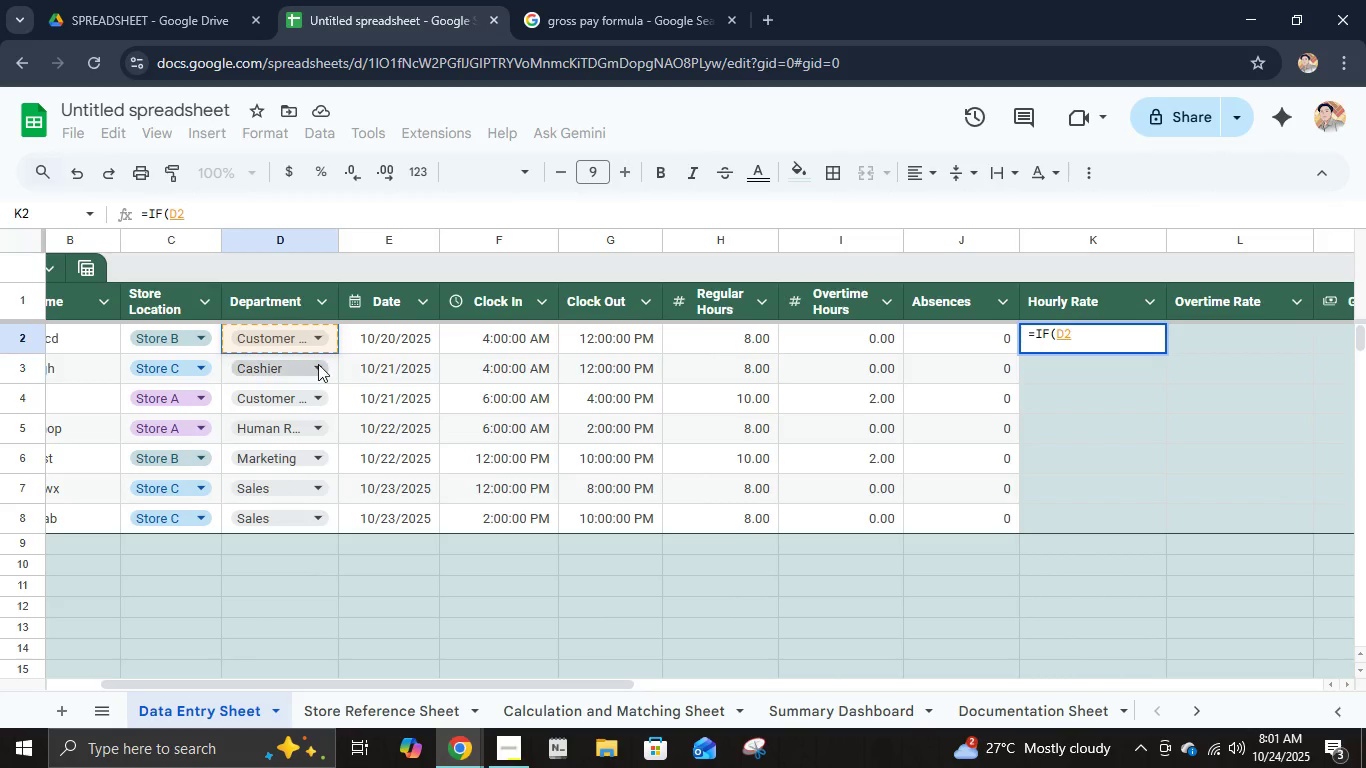 
left_click([318, 364])
 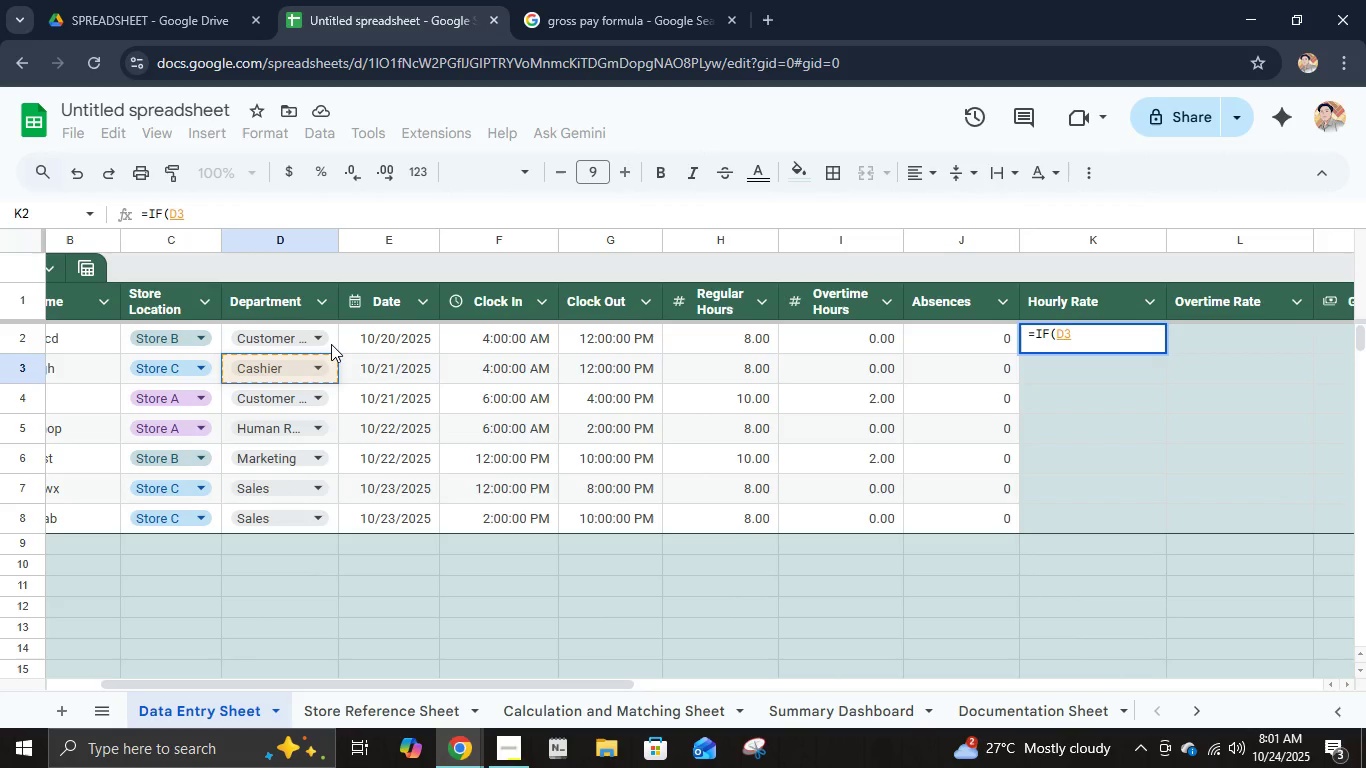 
left_click([332, 346])
 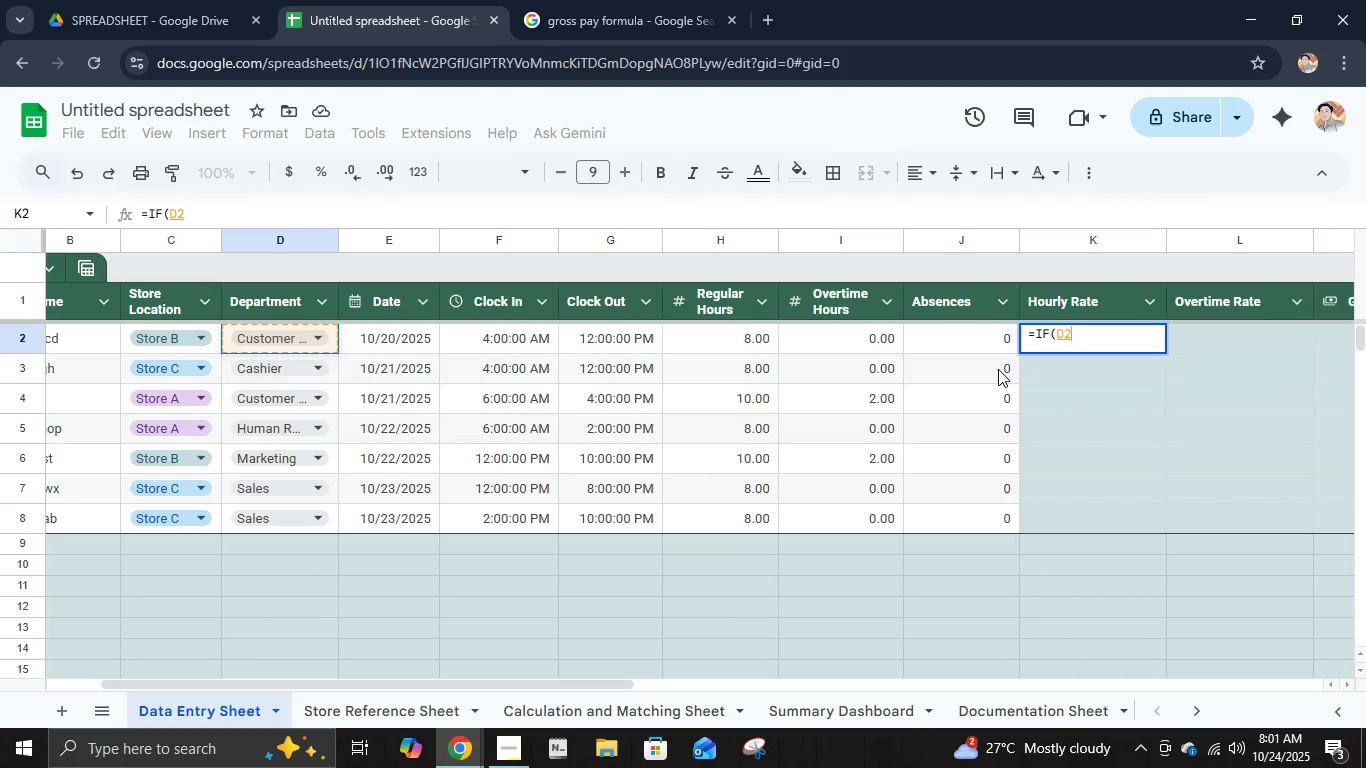 
key(Equal)
 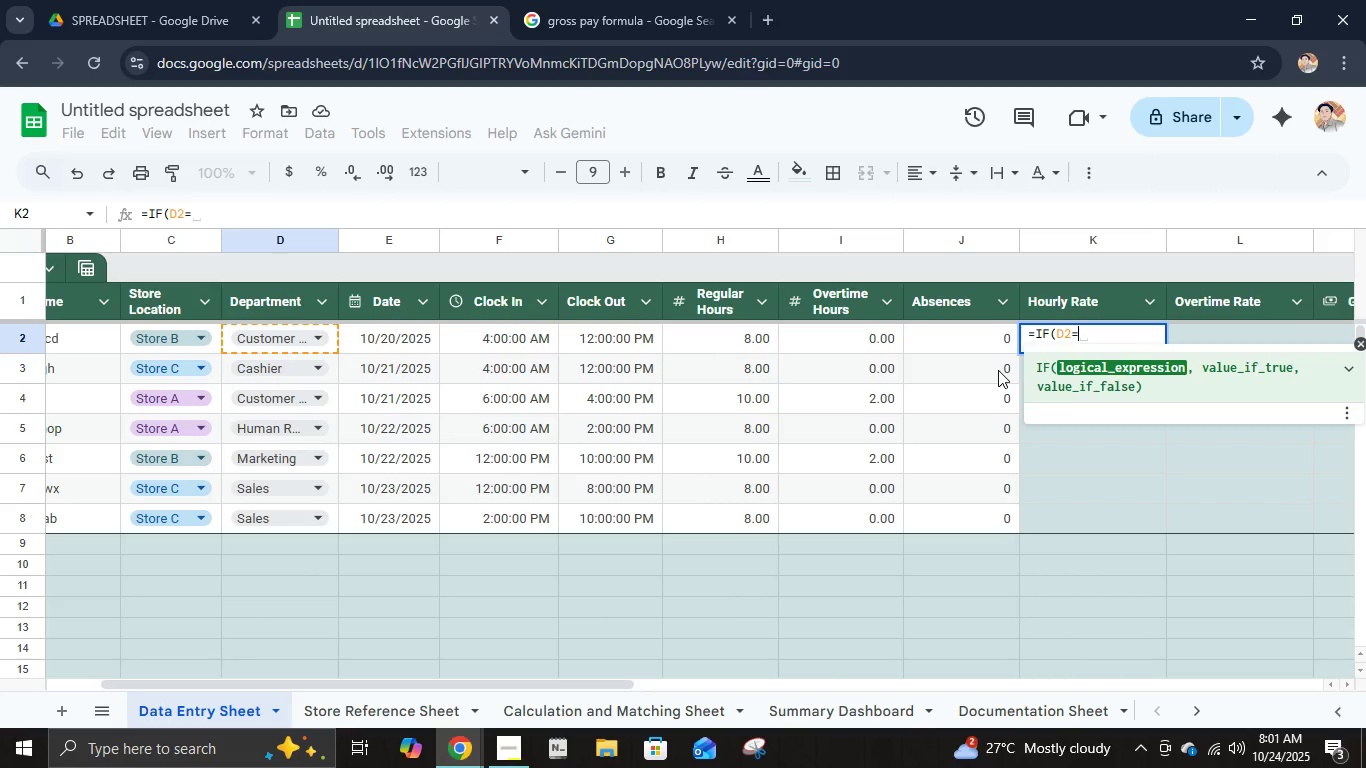 
key(Backspace)
 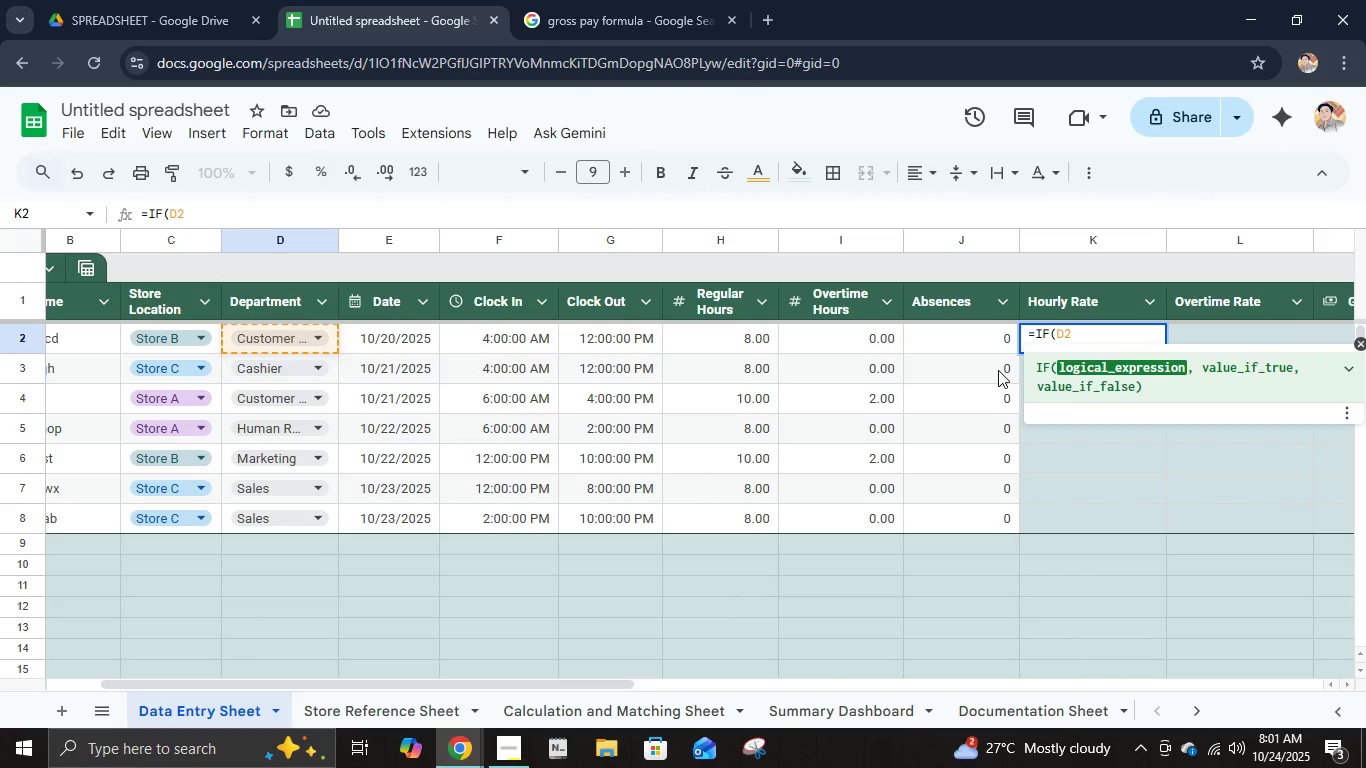 
key(Comma)
 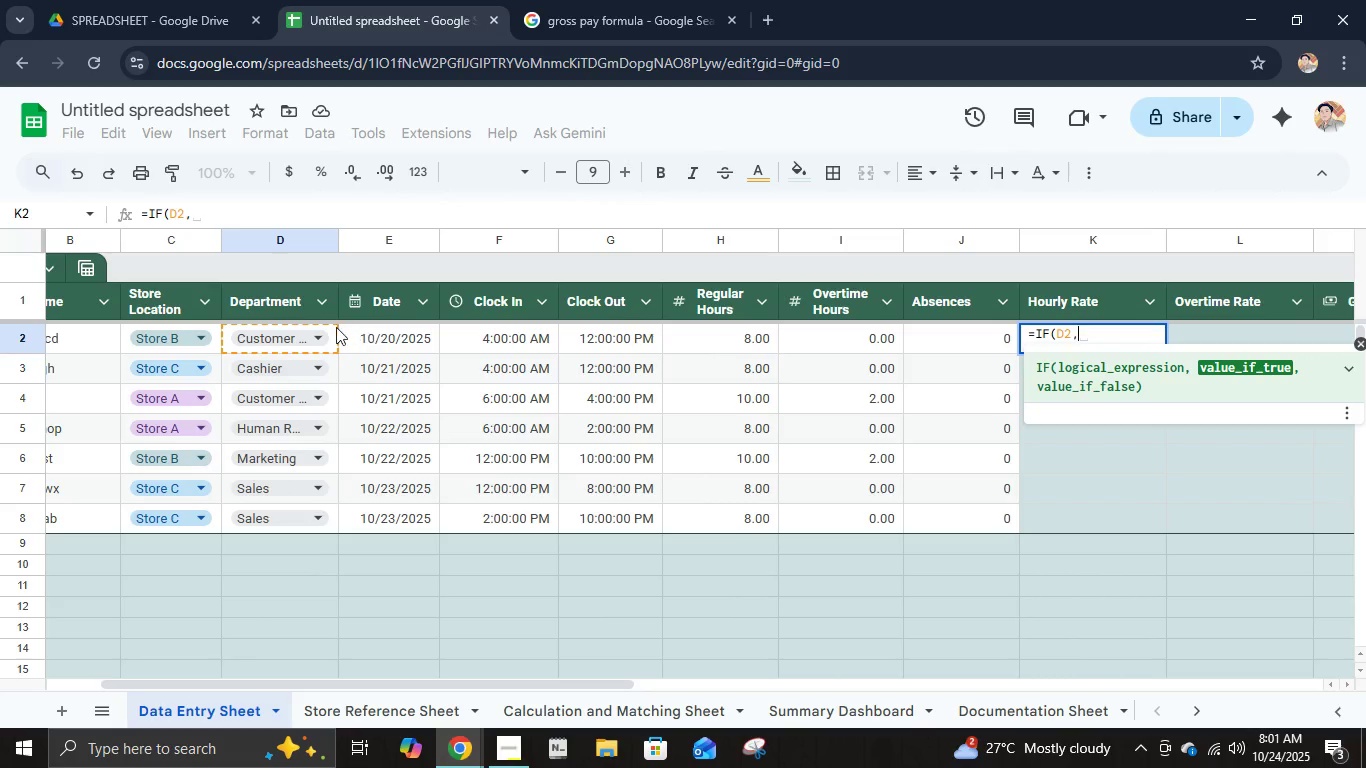 
left_click([303, 337])
 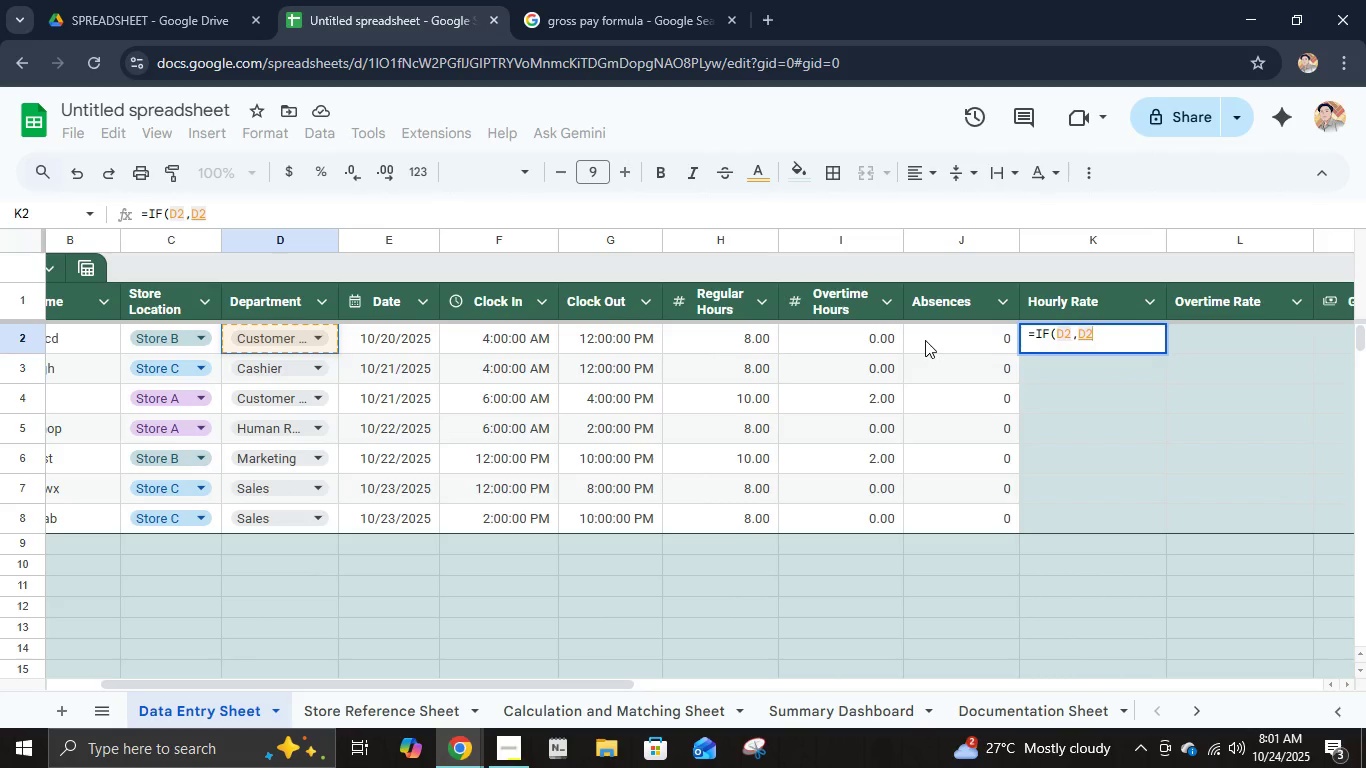 
key(Control+ControlLeft)
 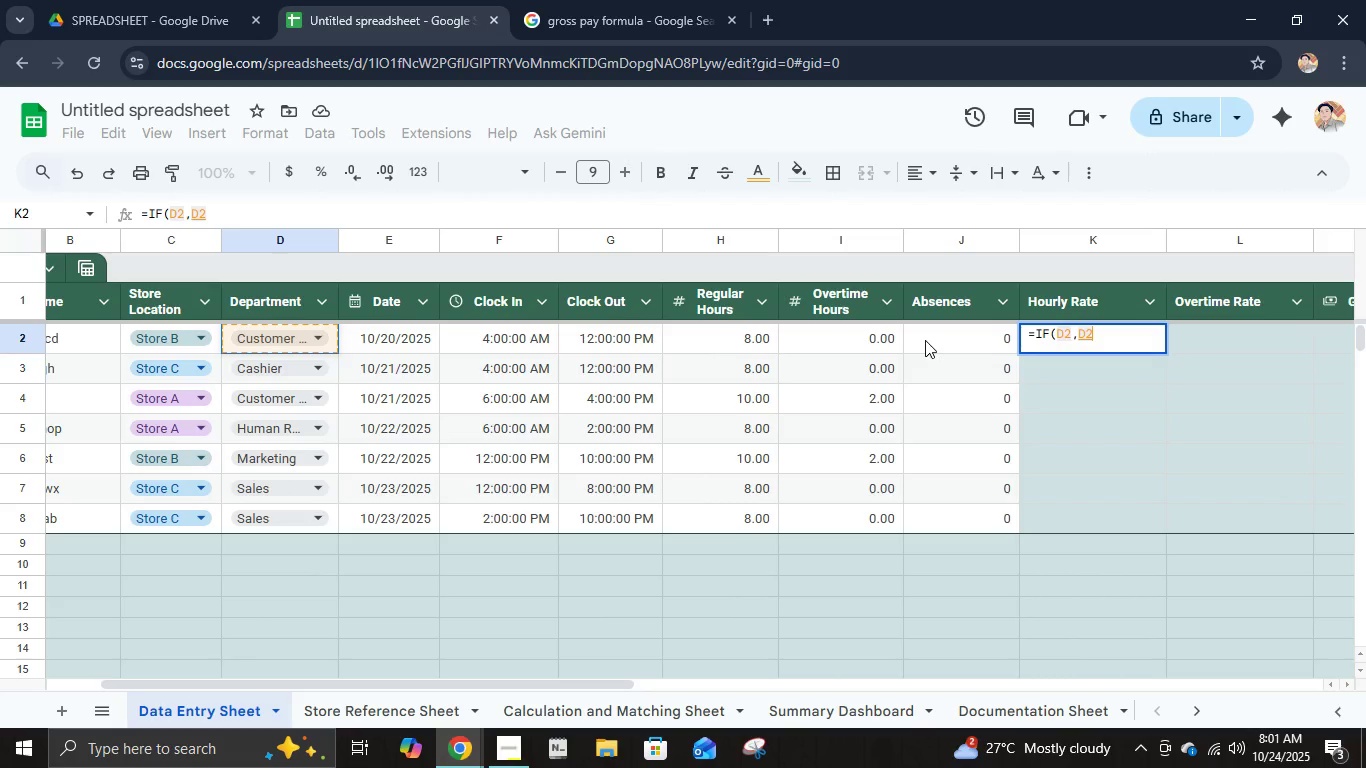 
key(Control+Z)
 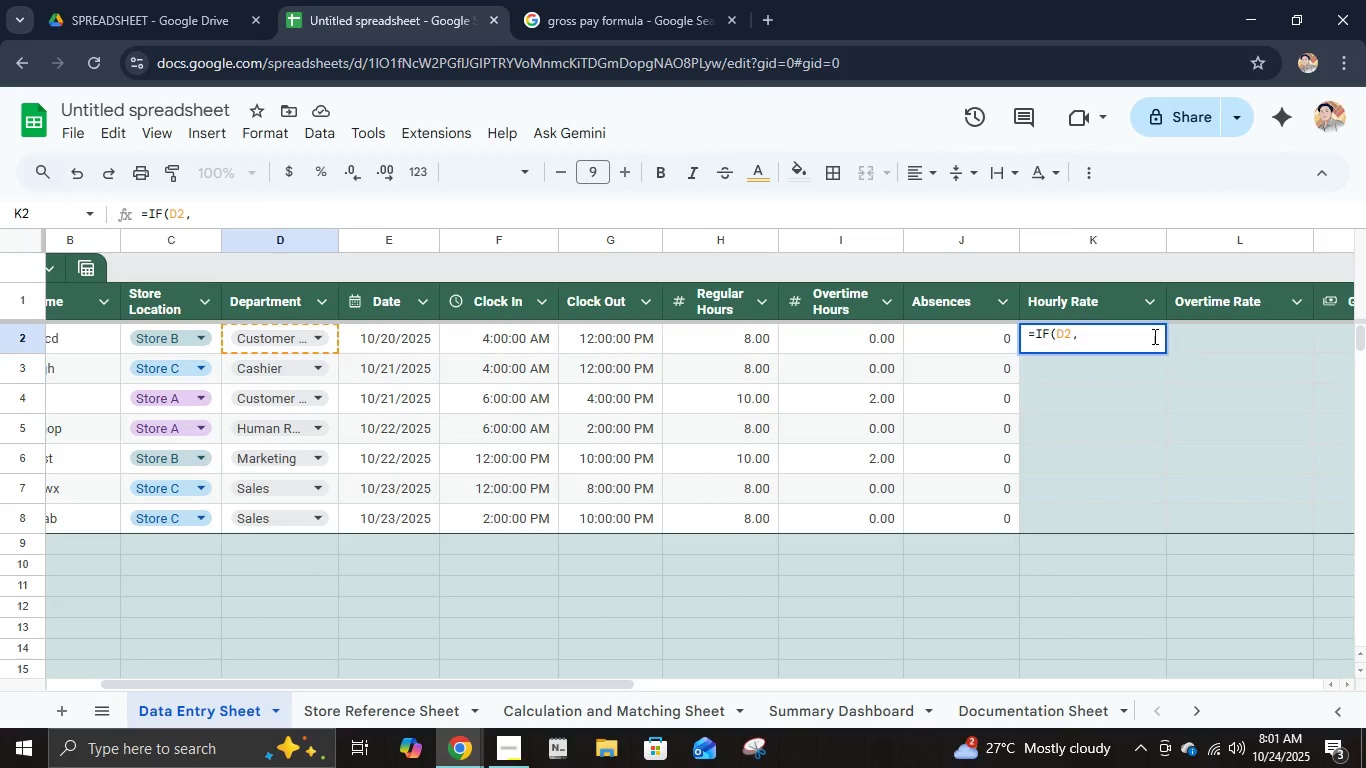 
left_click([1143, 336])
 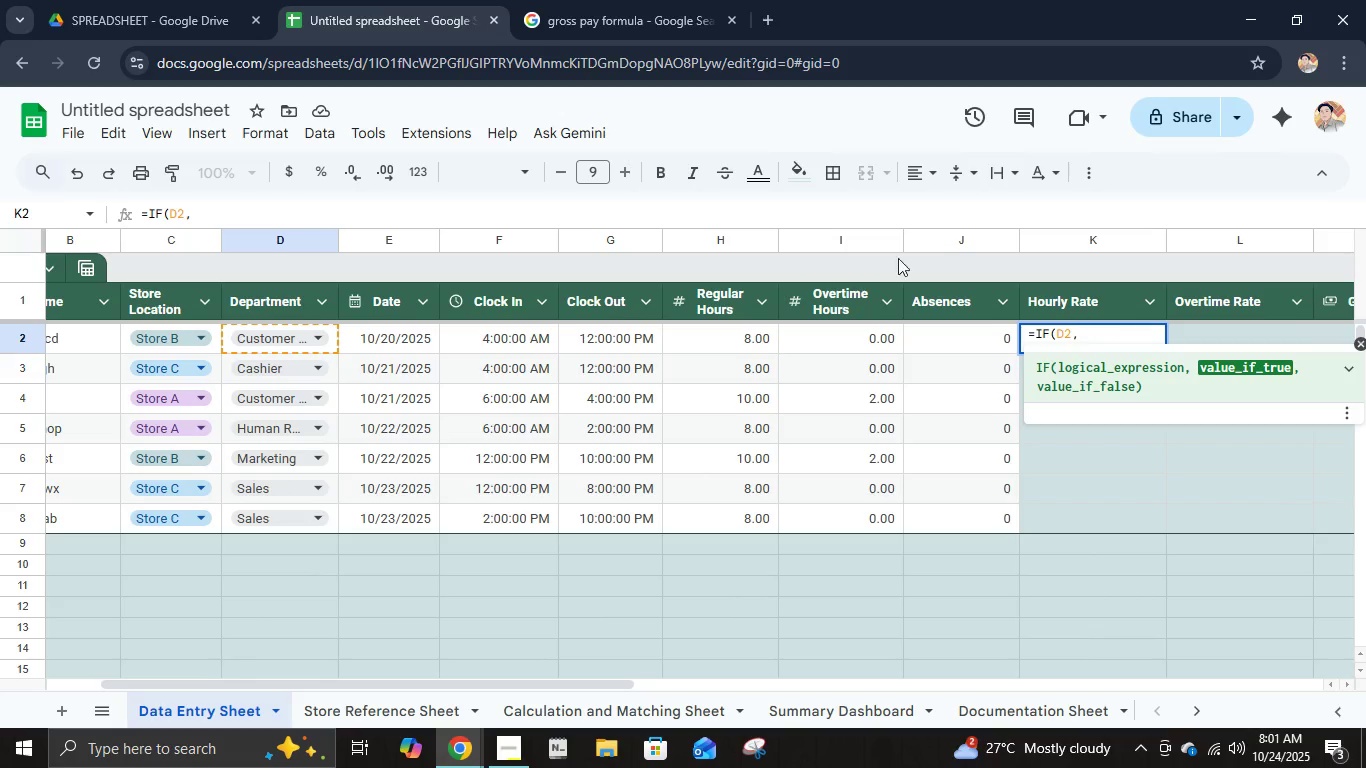 
left_click([627, 30])
 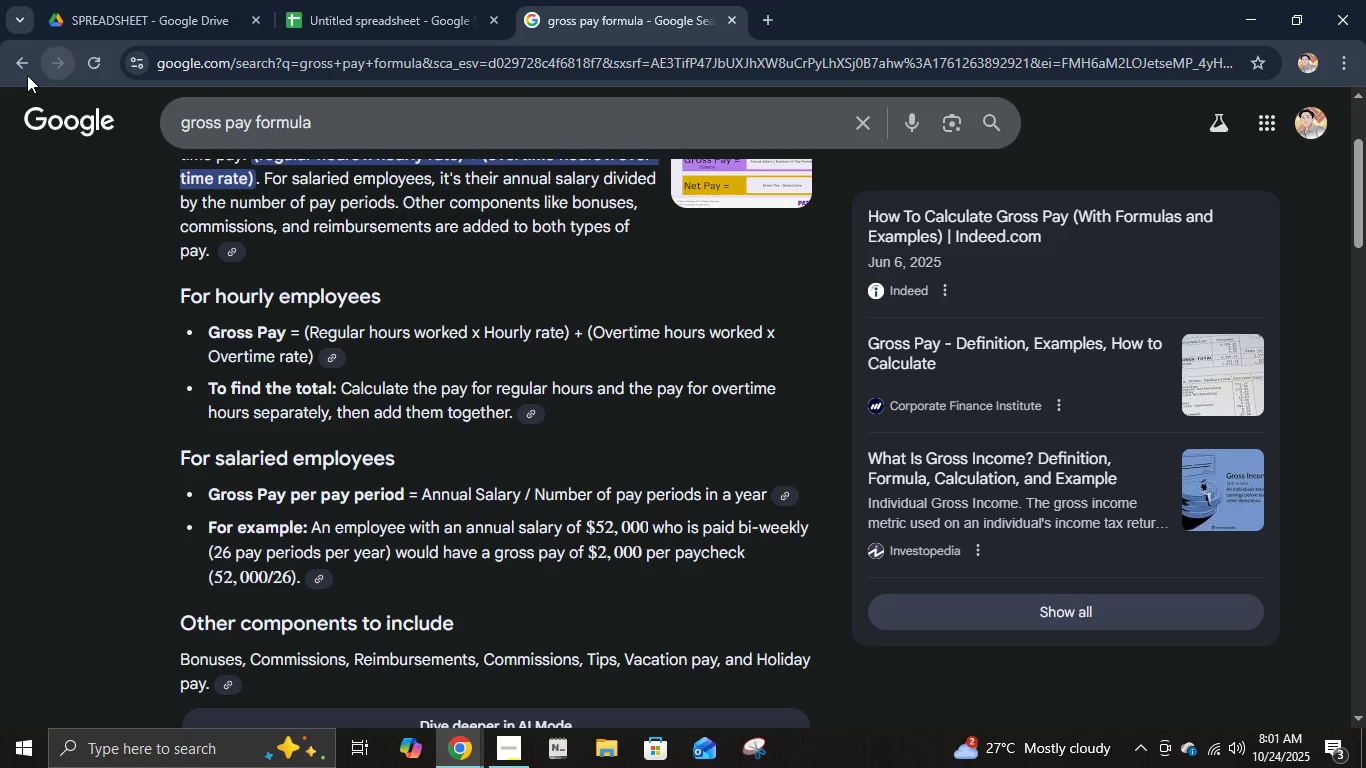 
right_click([26, 75])
 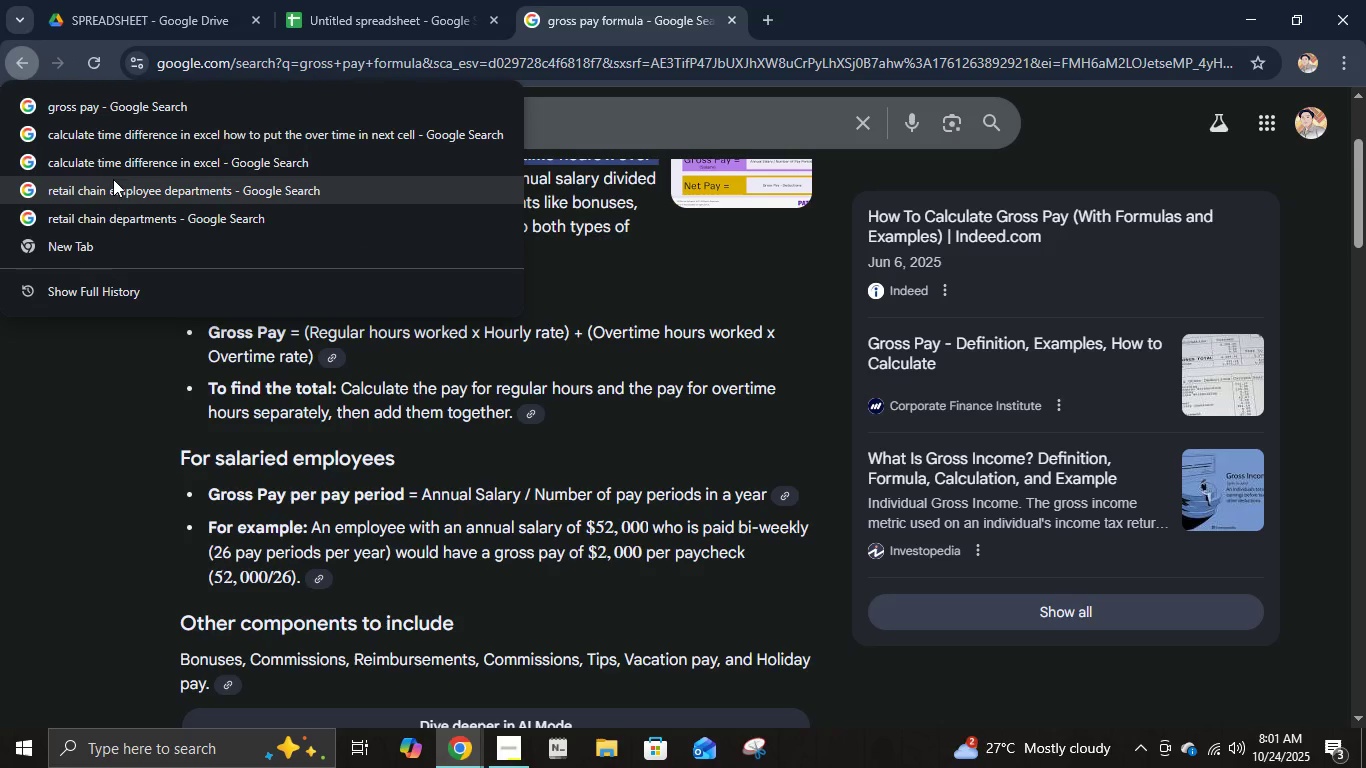 
left_click([113, 179])
 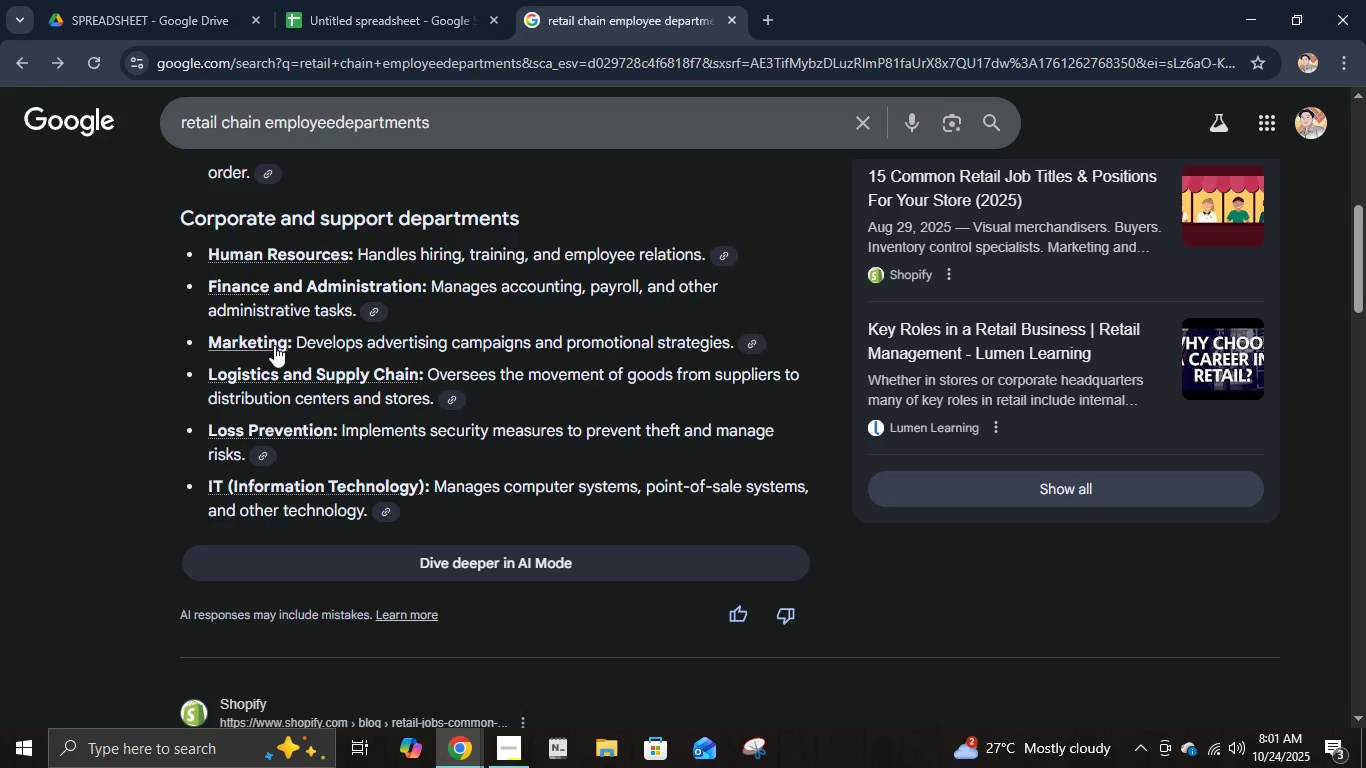 
scroll: coordinate [273, 326], scroll_direction: up, amount: 10.0
 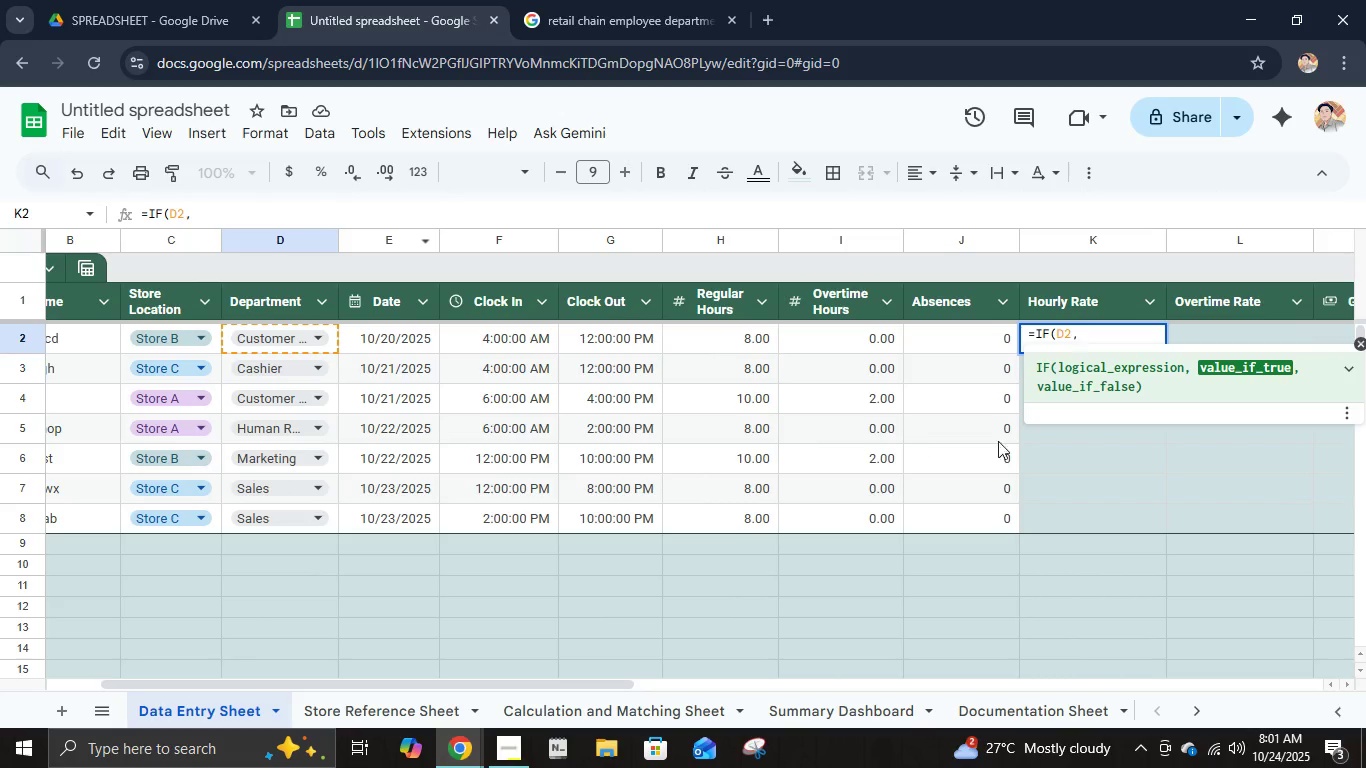 
wait(5.73)
 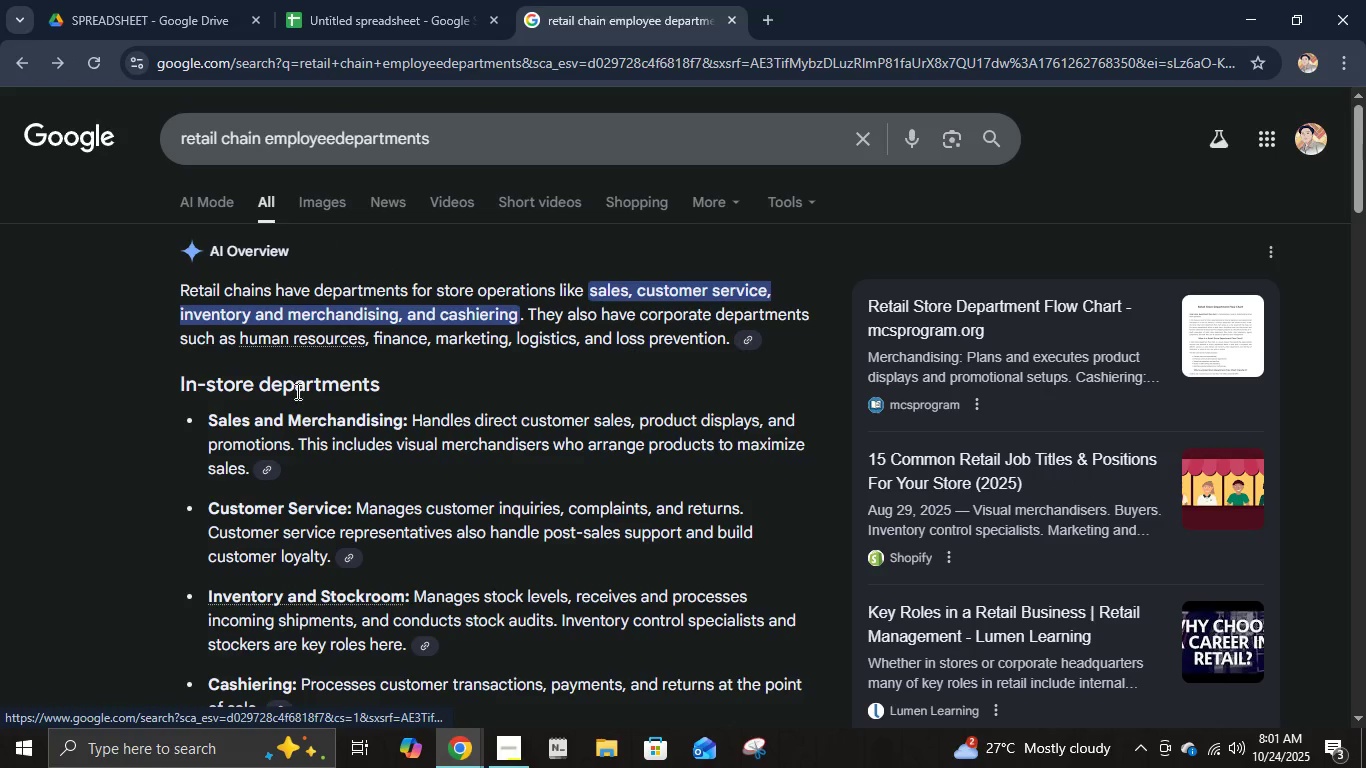 
type( Sa)
key(Backspace)
key(Backspace)
key(Backspace)
type( "Sales")
 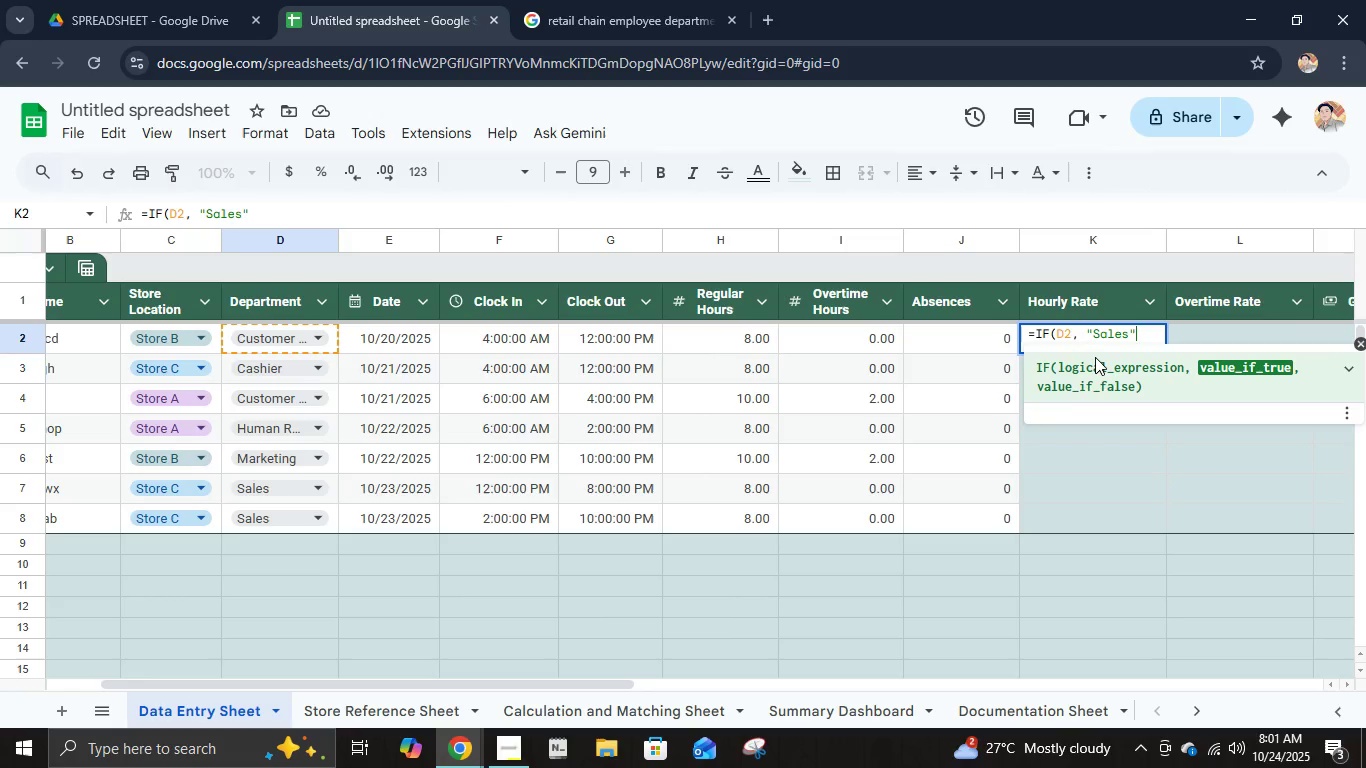 
wait(11.7)
 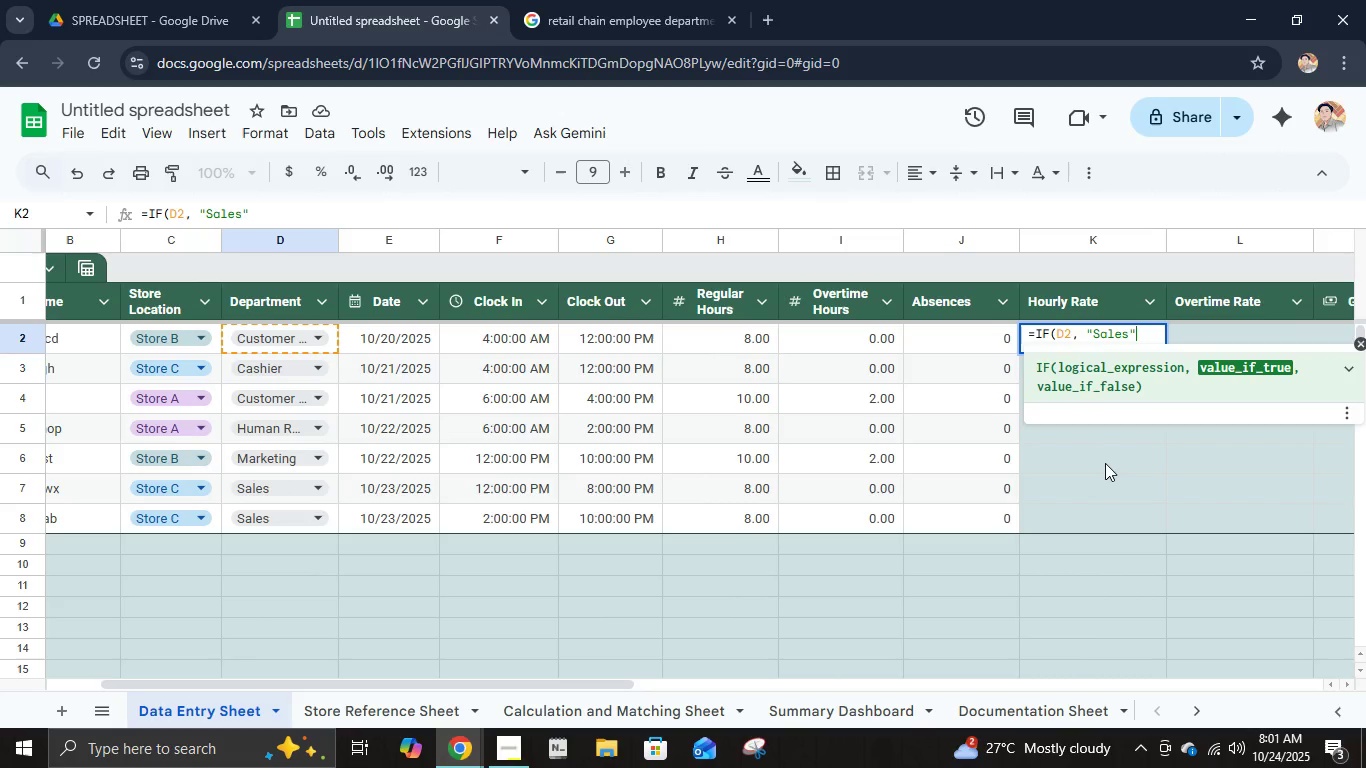 
left_click([758, 5])
 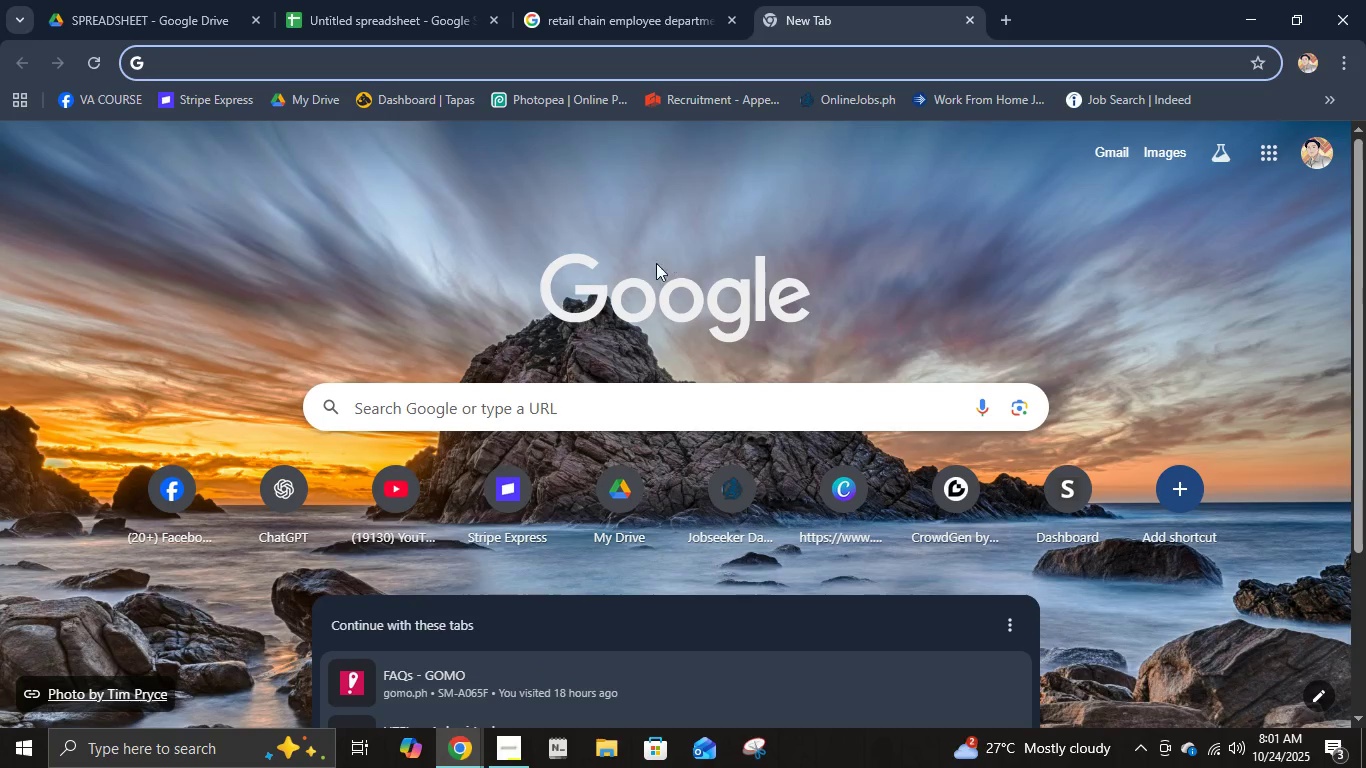 
wait(5.4)
 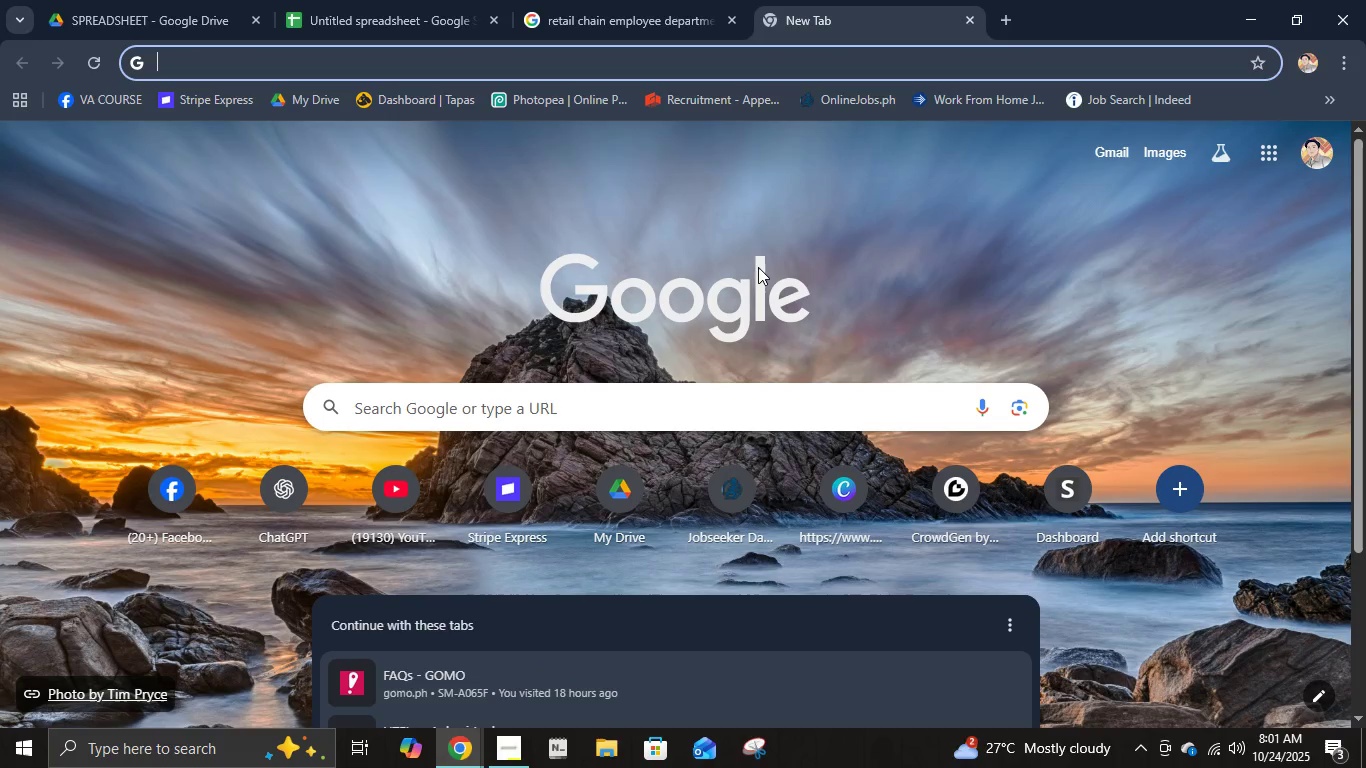 
left_click([968, 23])
 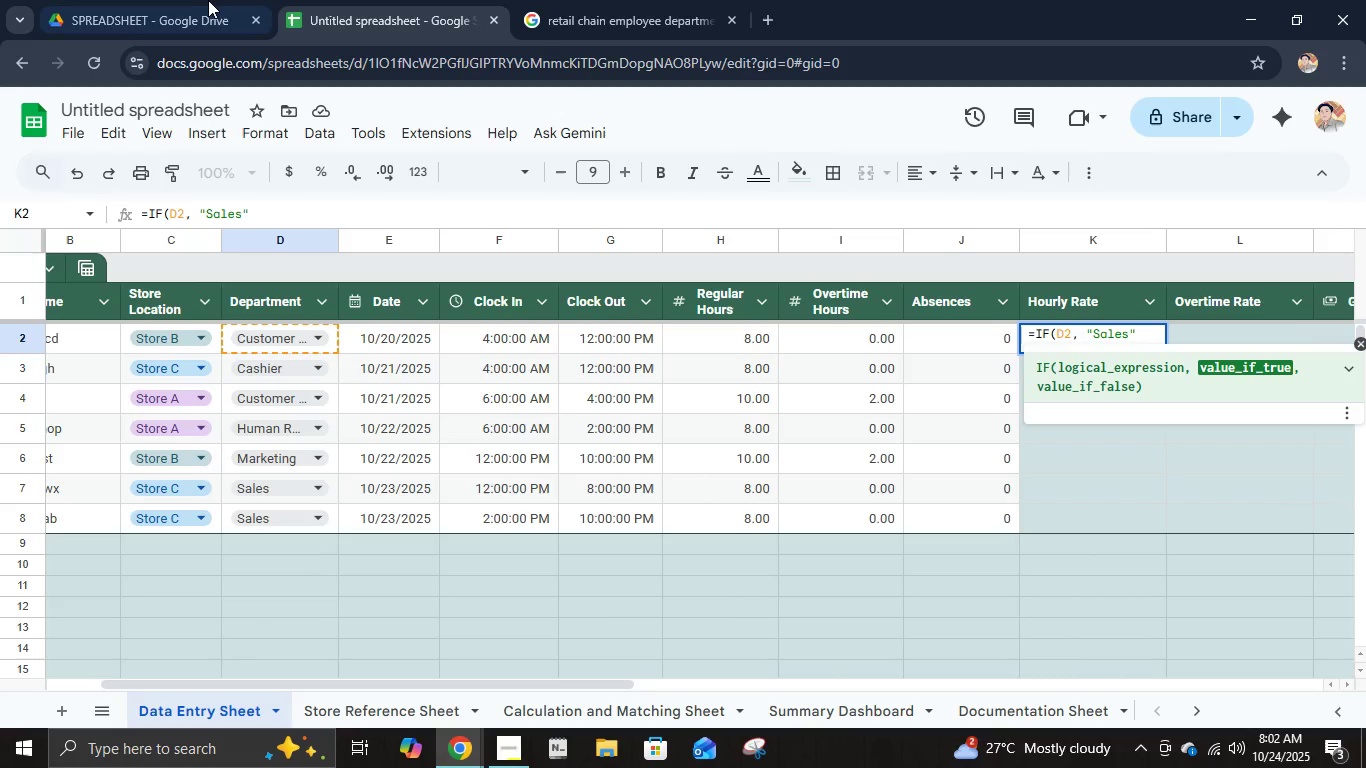 
left_click([214, 0])
 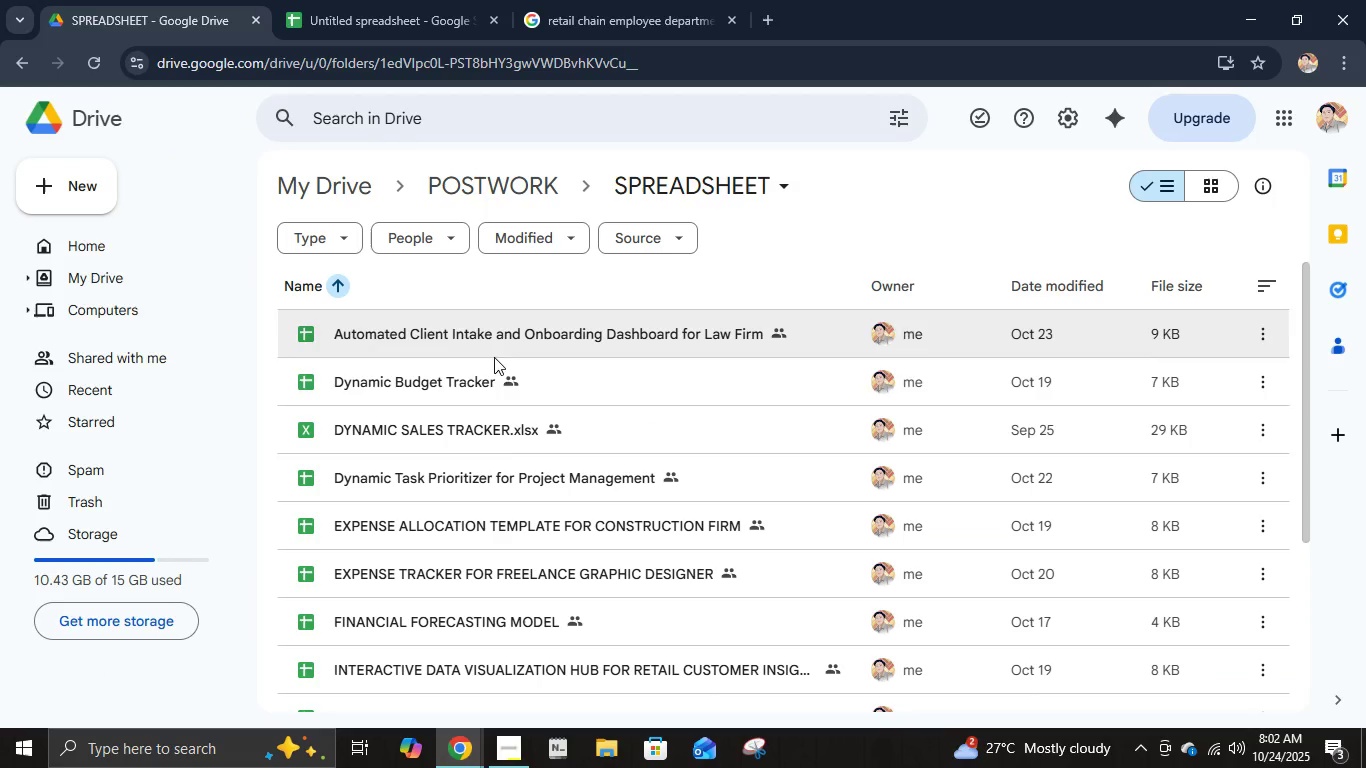 
scroll: coordinate [499, 439], scroll_direction: down, amount: 3.0
 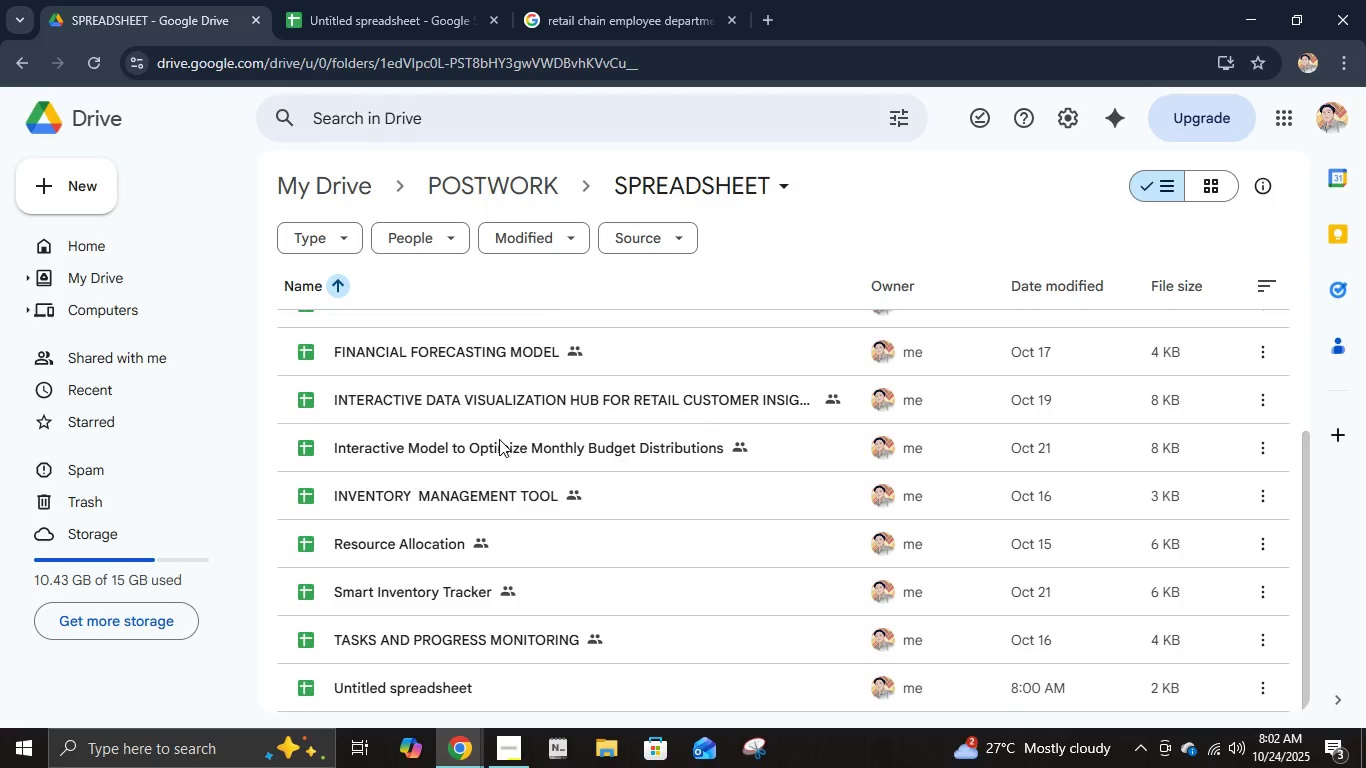 
scroll: coordinate [499, 439], scroll_direction: up, amount: 3.0
 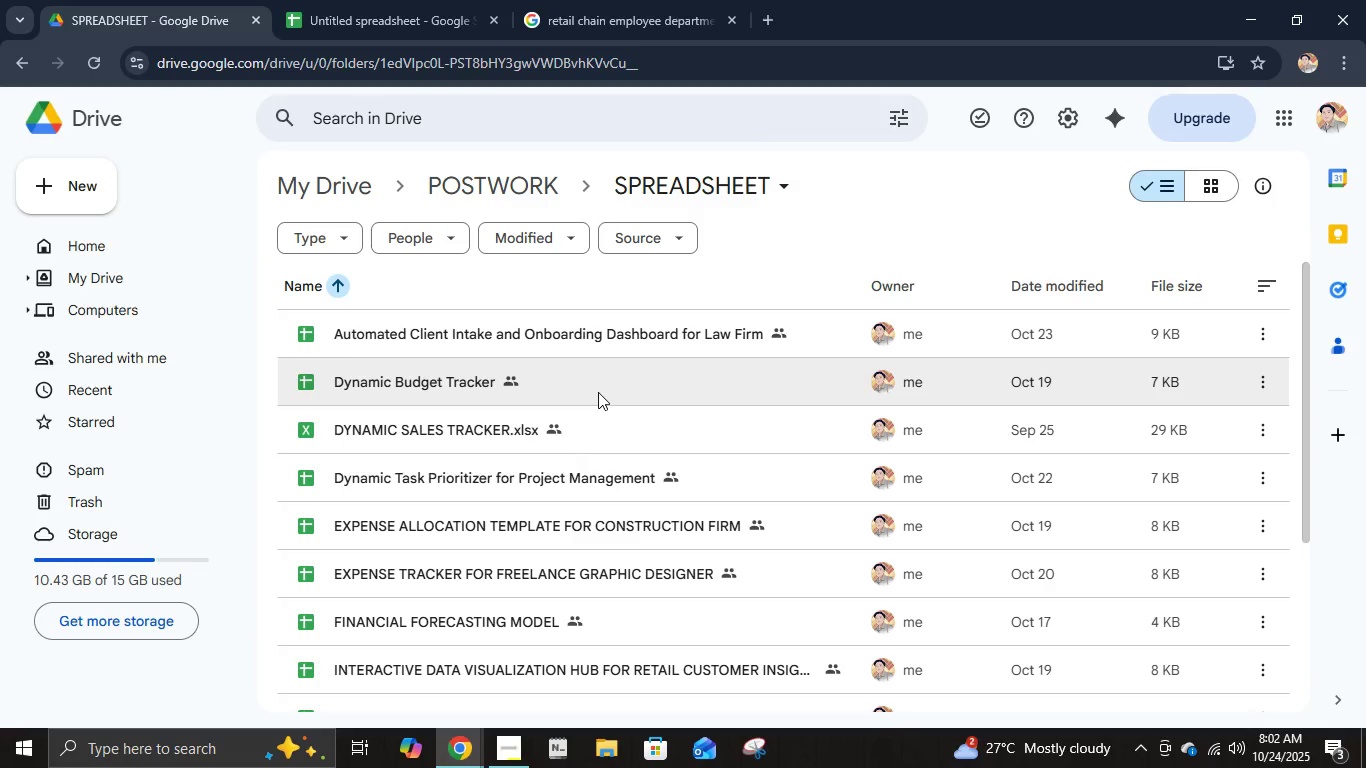 
left_click([598, 392])
 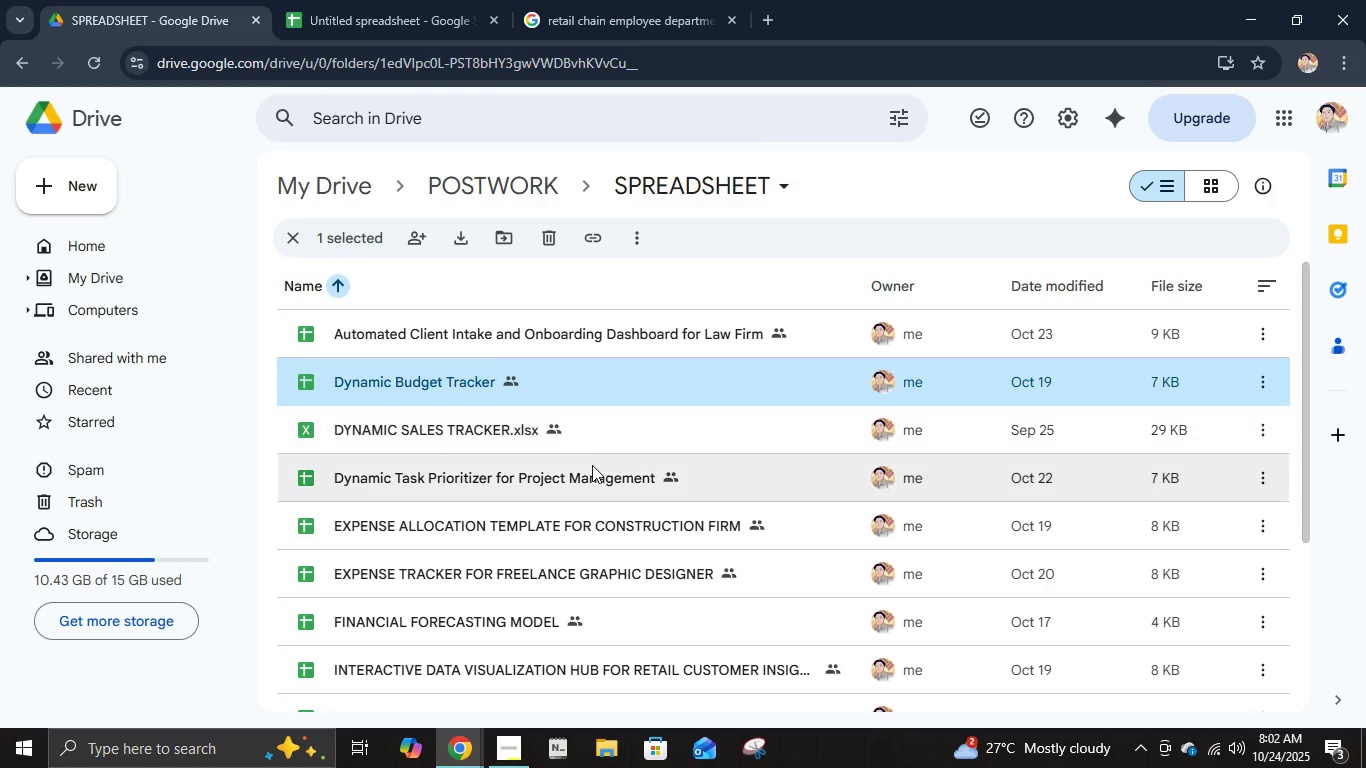 
double_click([596, 480])
 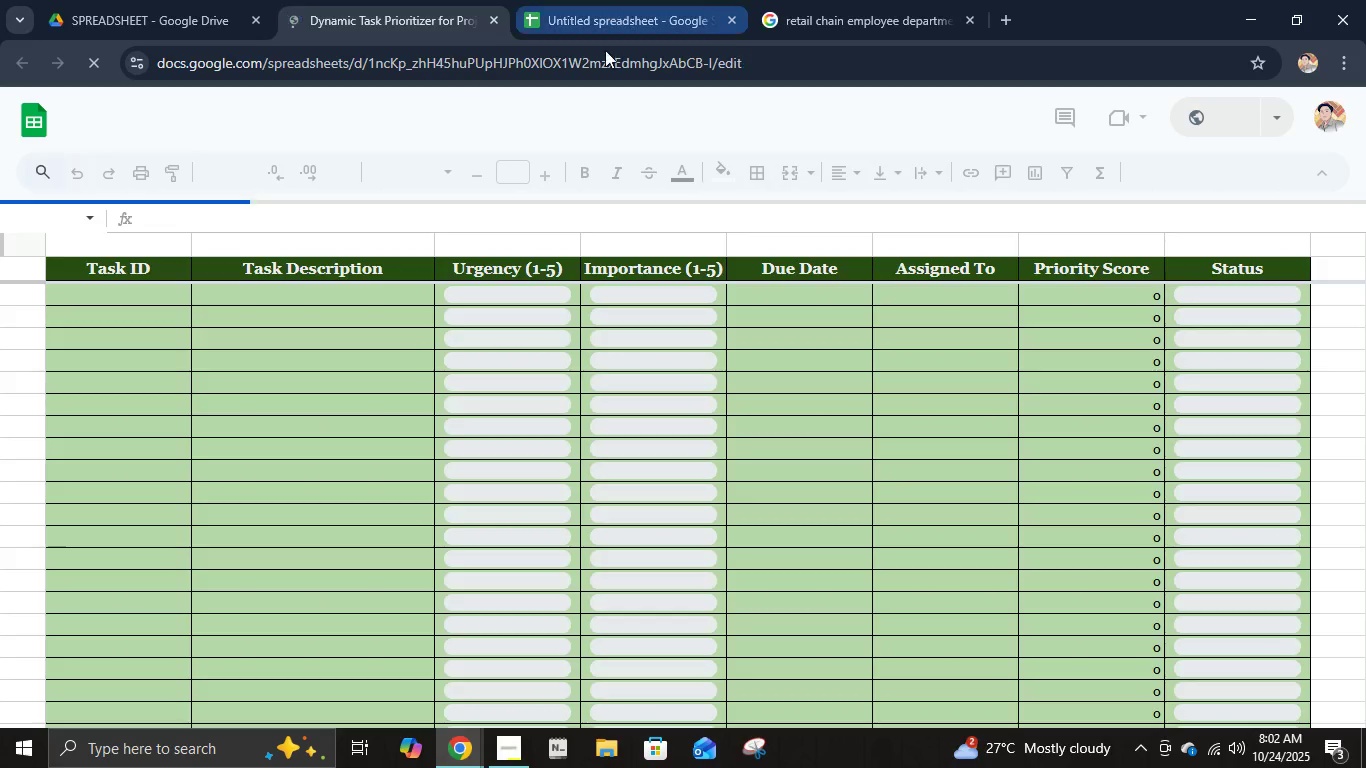 
mouse_move([568, 348])
 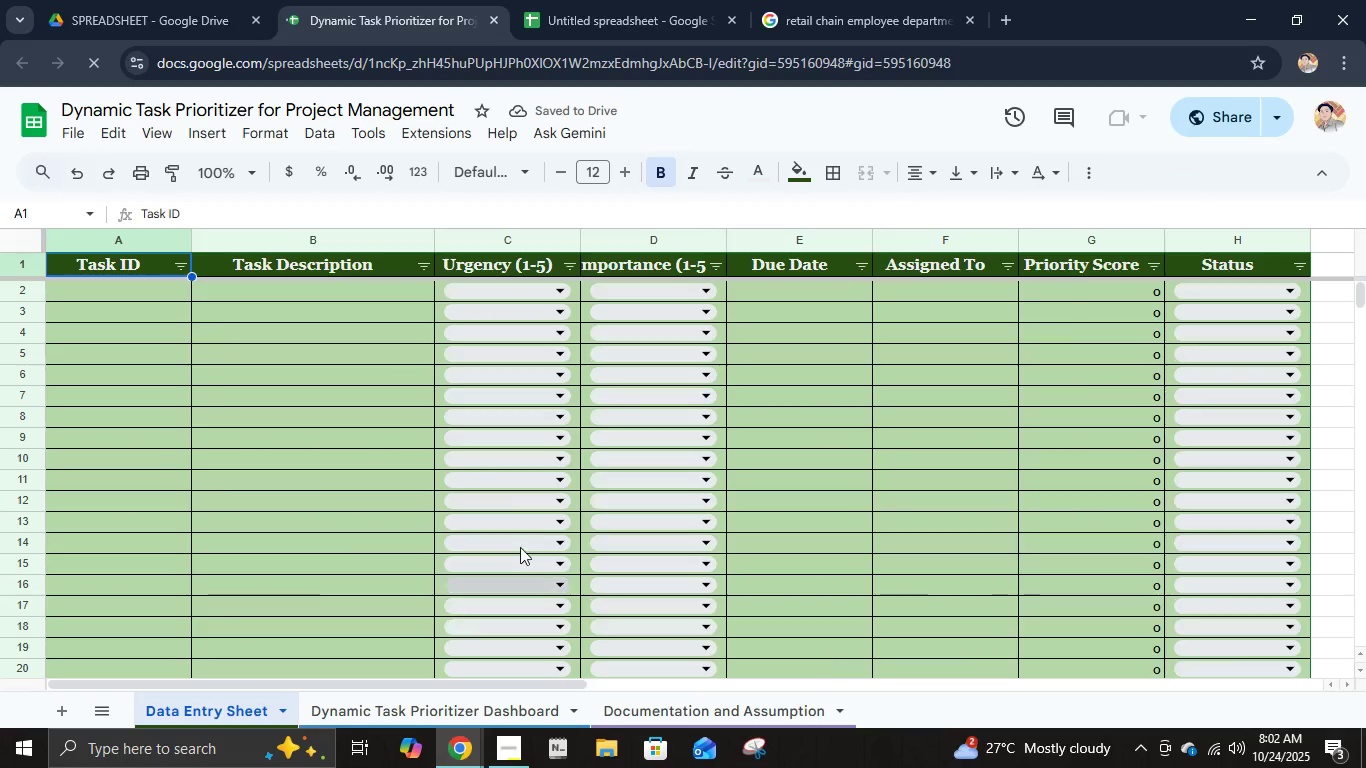 
scroll: coordinate [520, 547], scroll_direction: down, amount: 2.0
 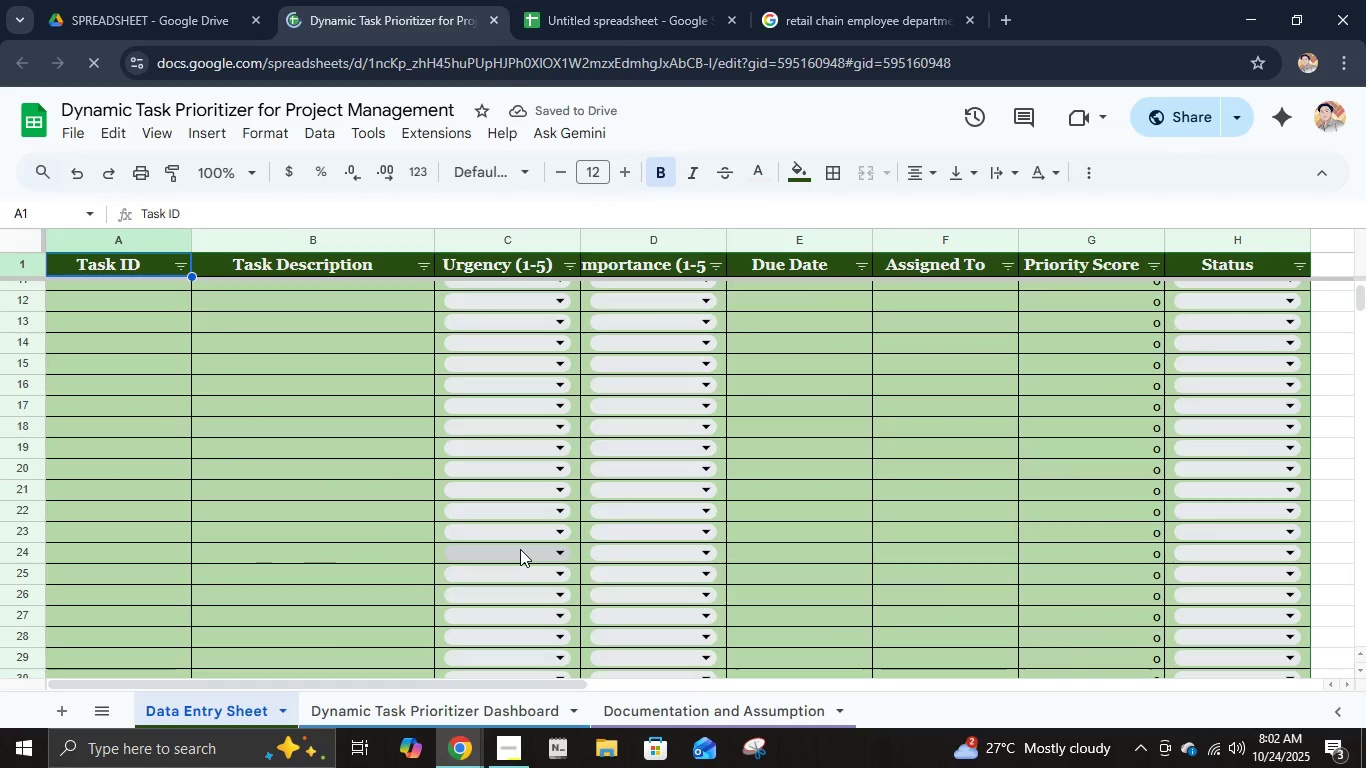 
scroll: coordinate [520, 549], scroll_direction: up, amount: 5.0
 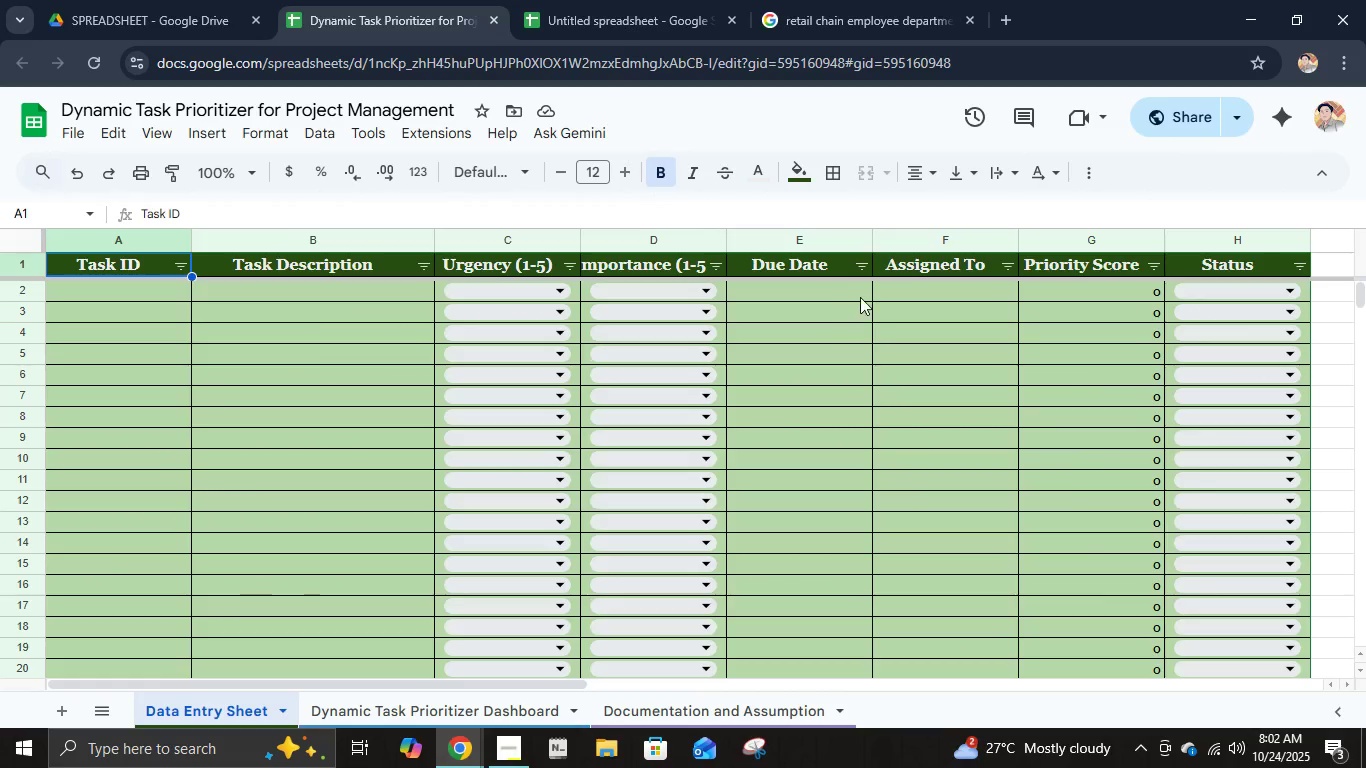 
left_click([866, 291])
 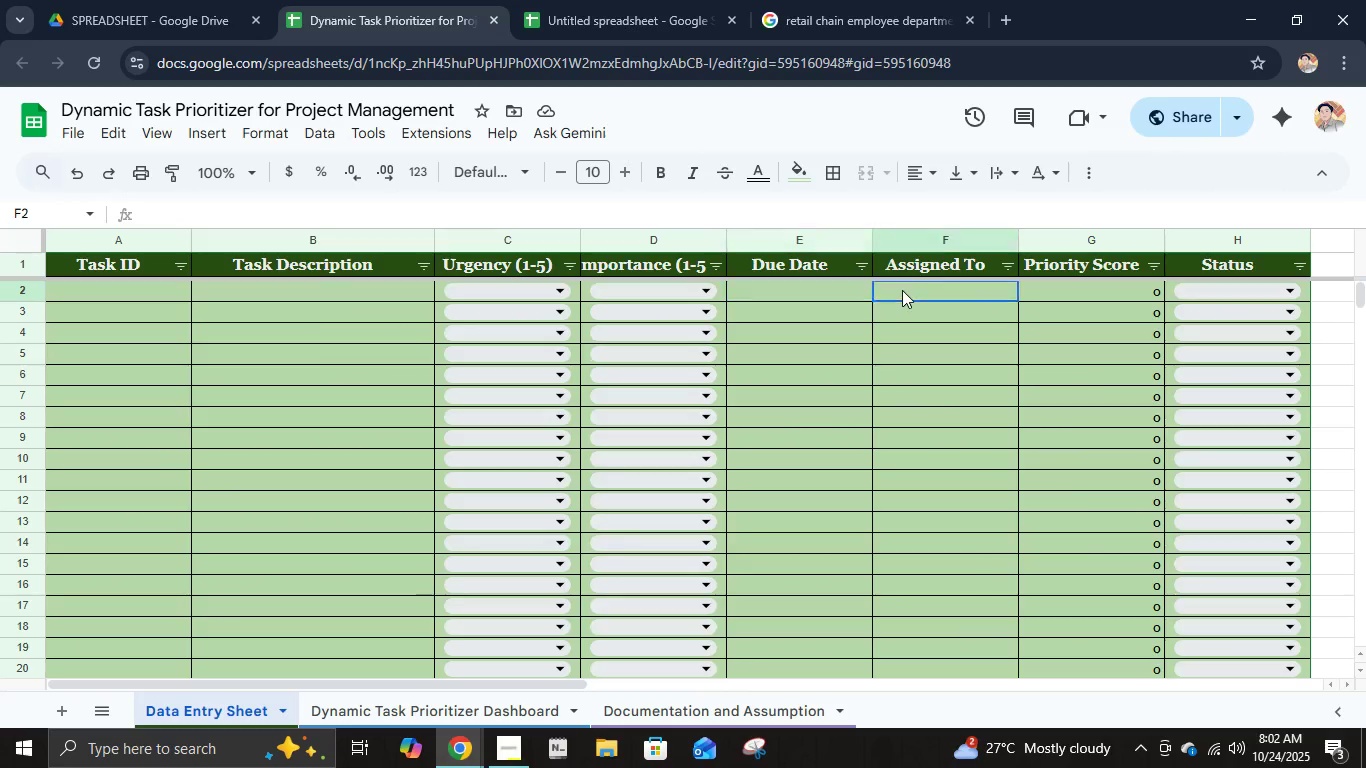 
left_click([902, 290])
 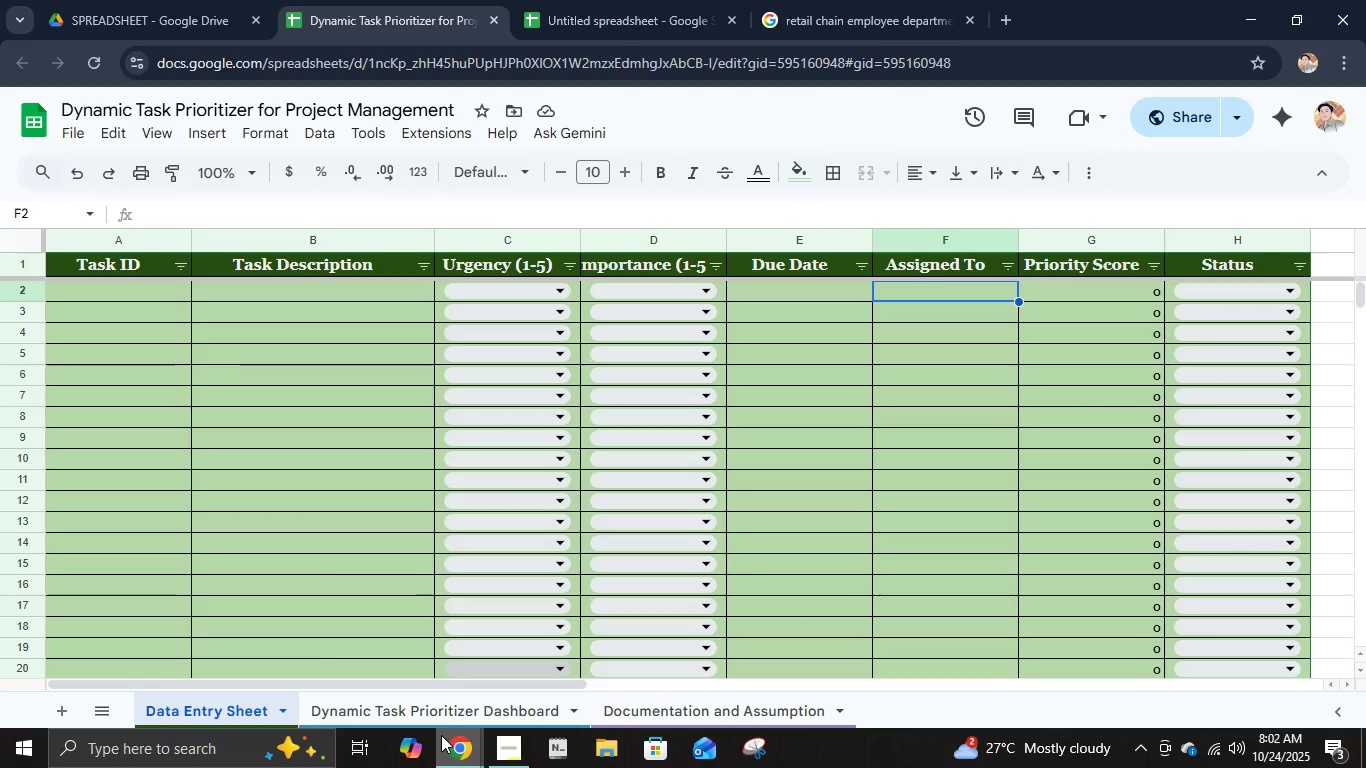 
left_click([453, 703])
 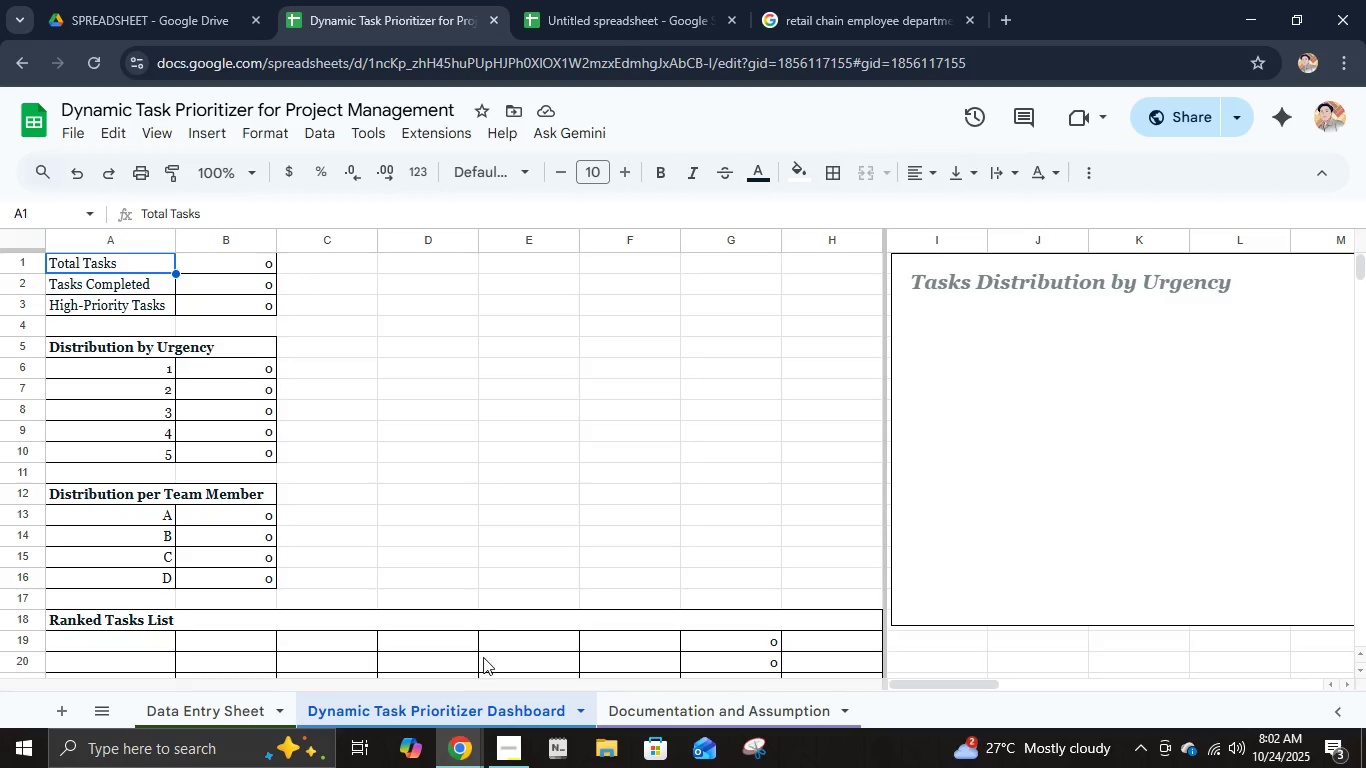 
scroll: coordinate [496, 630], scroll_direction: up, amount: 1.0
 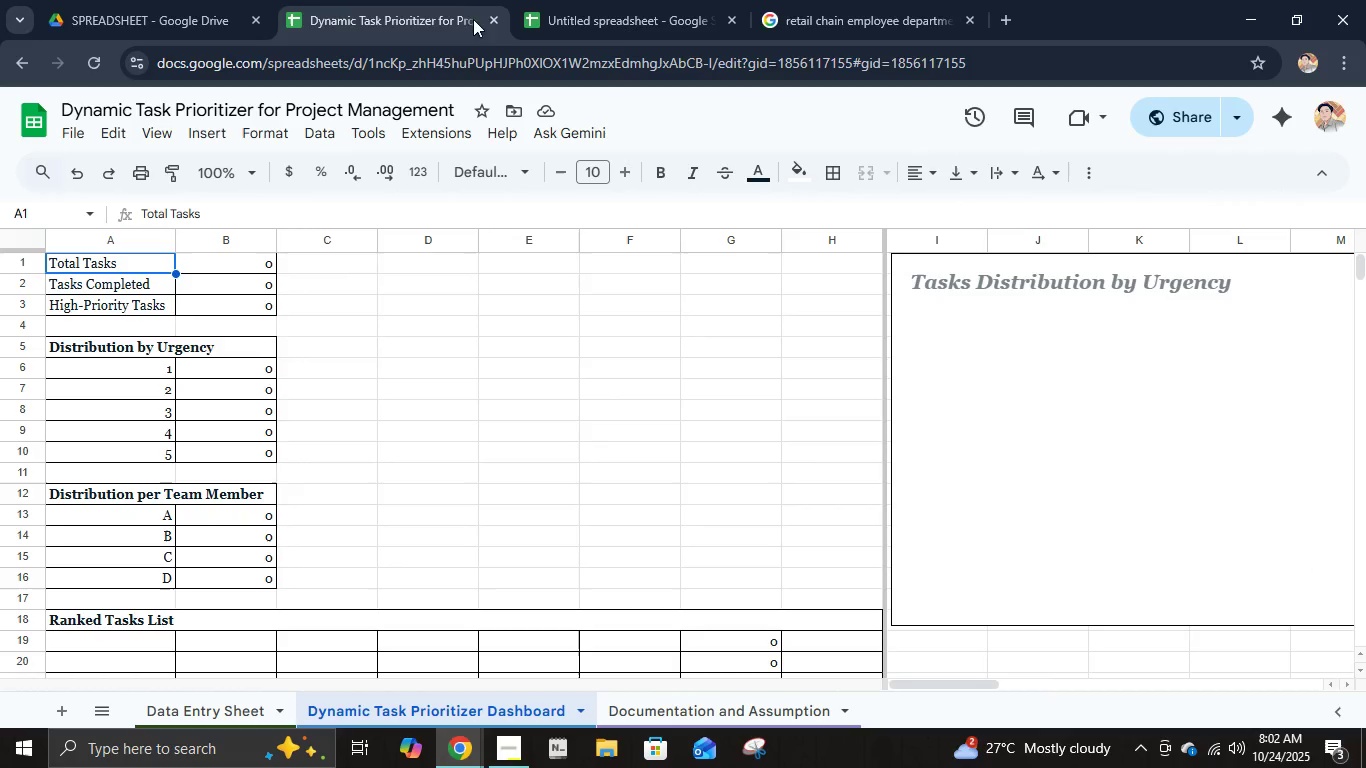 
left_click([492, 23])
 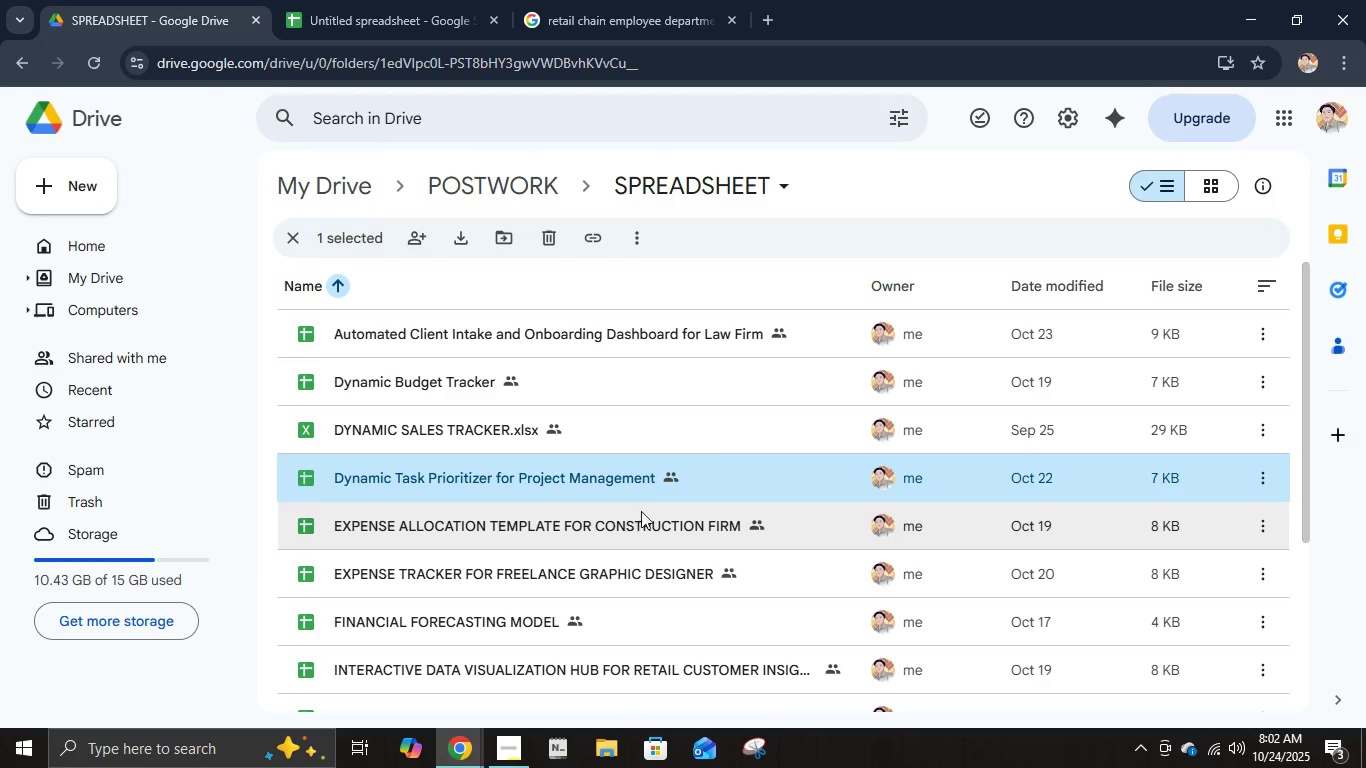 
double_click([677, 586])
 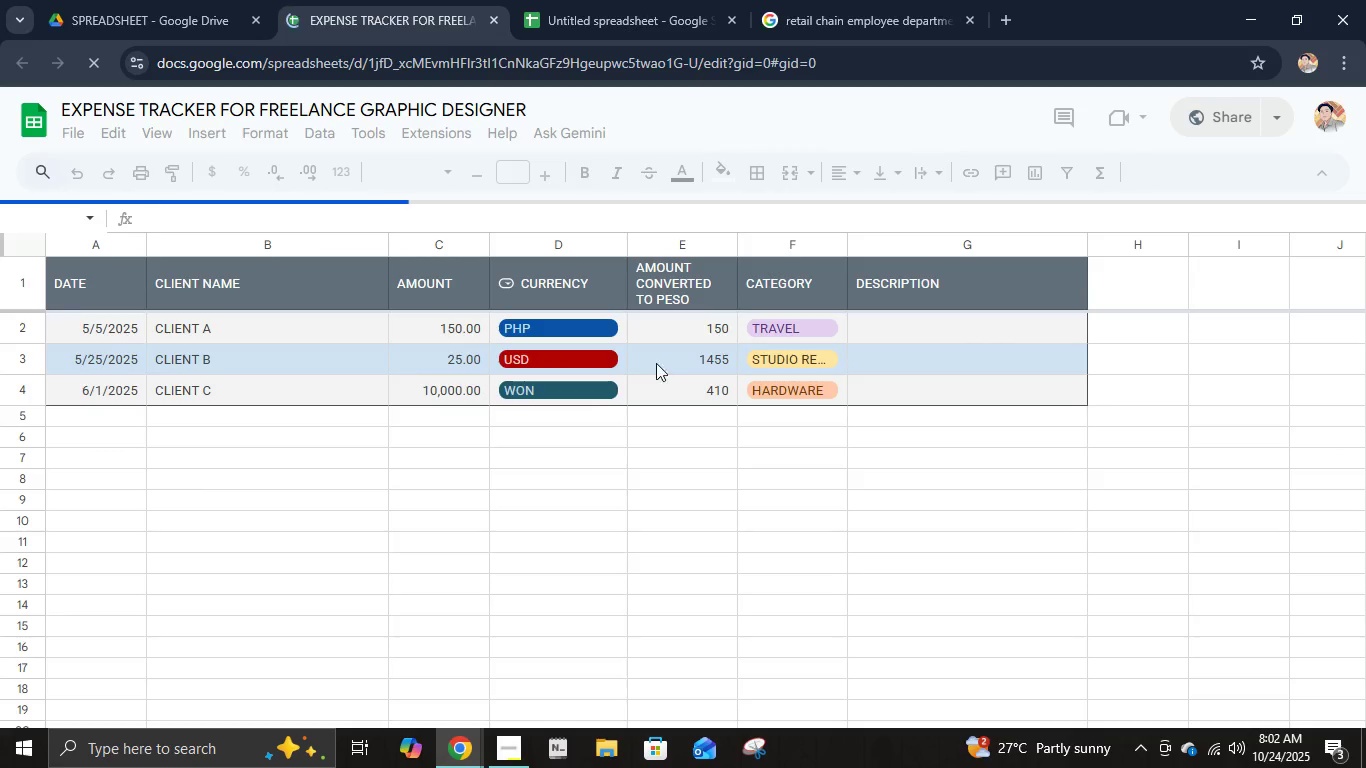 
left_click([688, 333])
 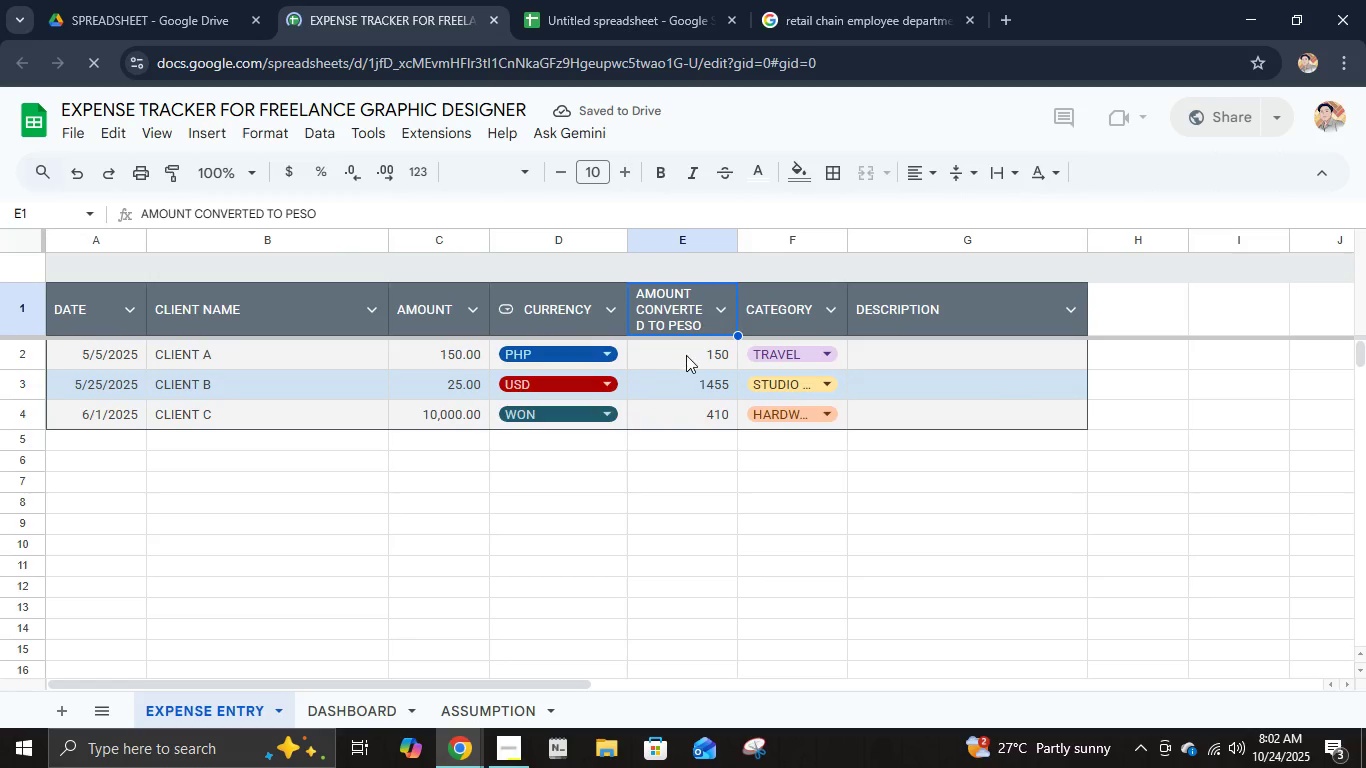 
left_click([686, 355])
 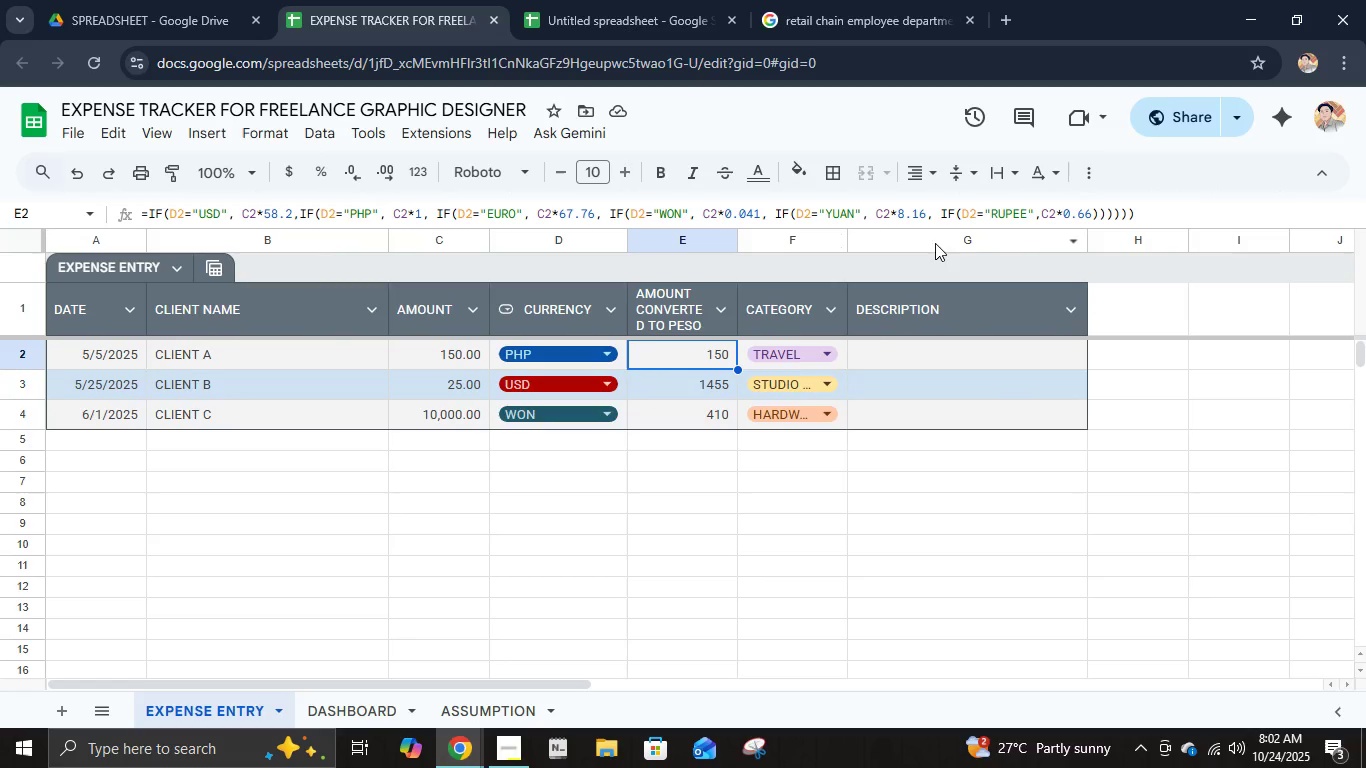 
left_click_drag(start_coordinate=[1154, 213], to_coordinate=[116, 211])
 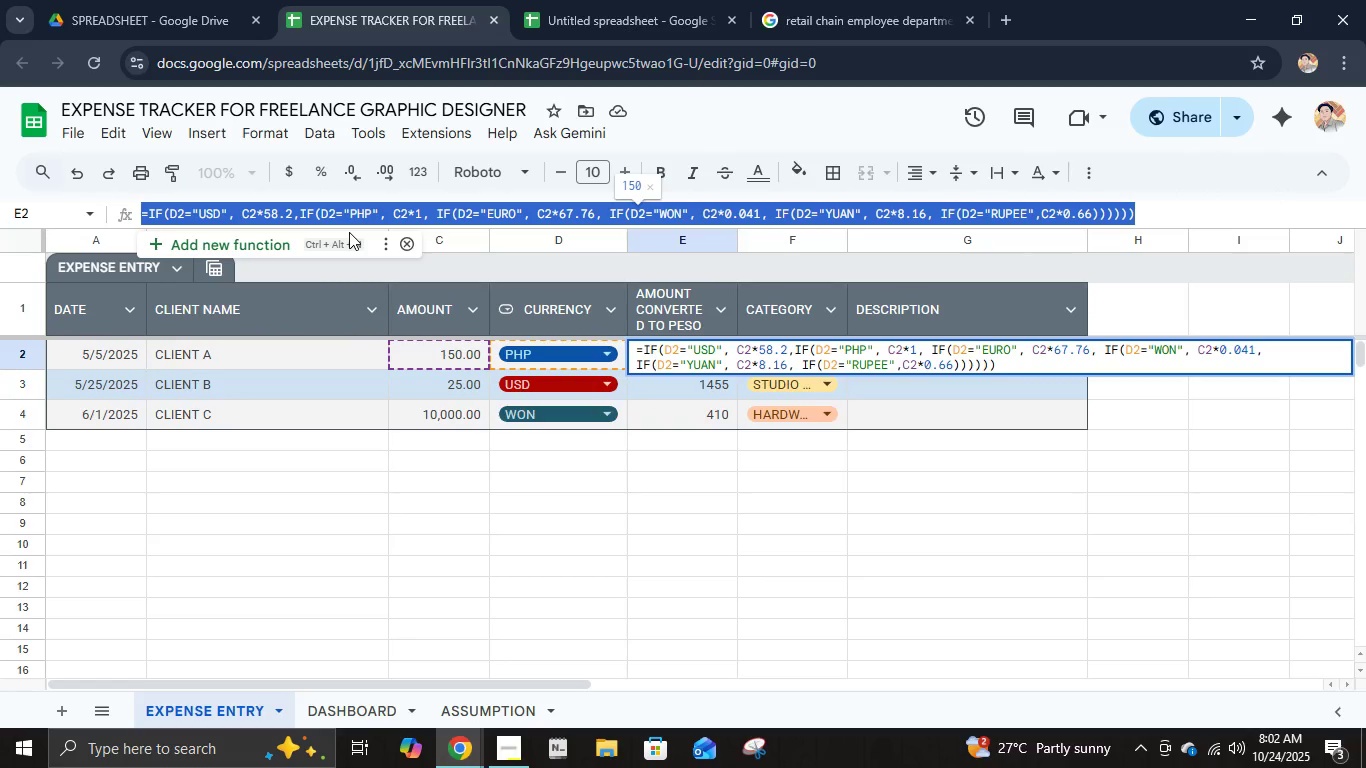 
hold_key(key=ControlLeft, duration=0.59)
 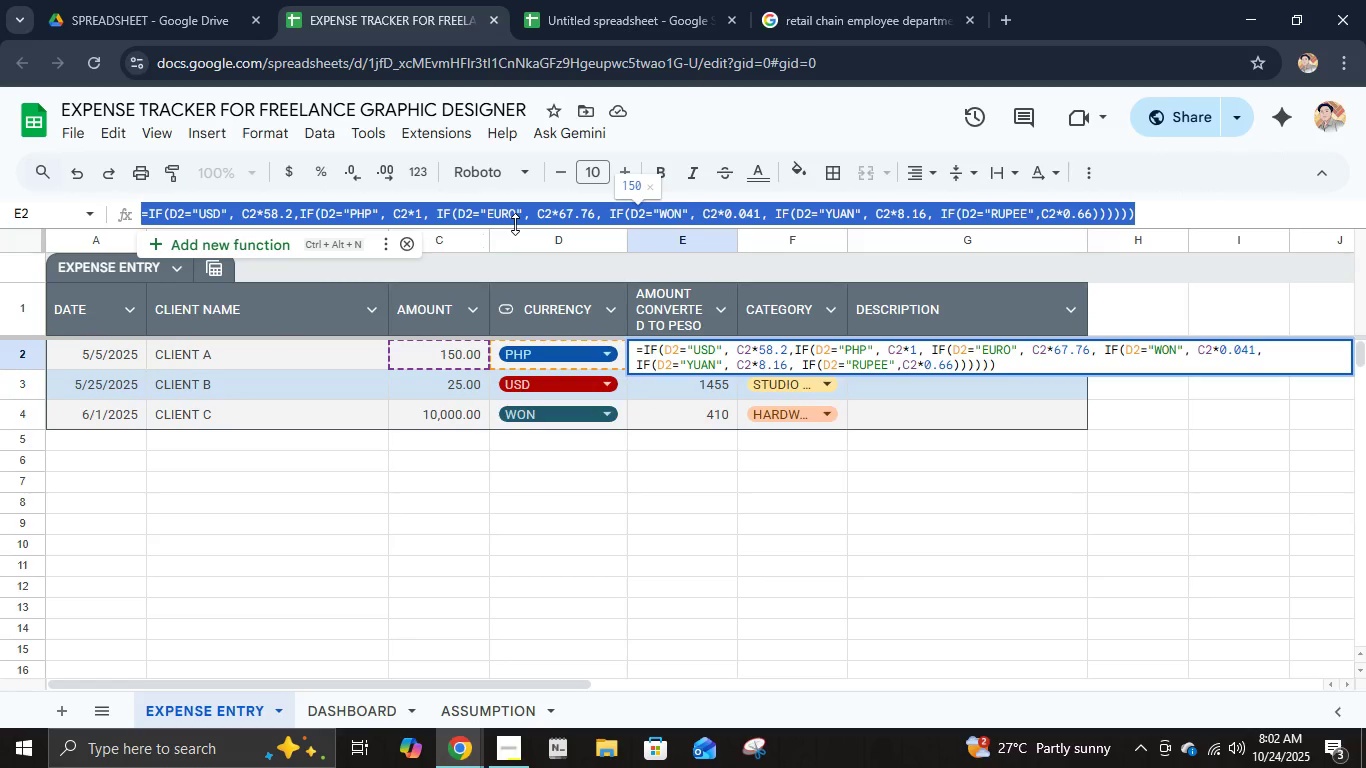 
left_click([515, 224])
 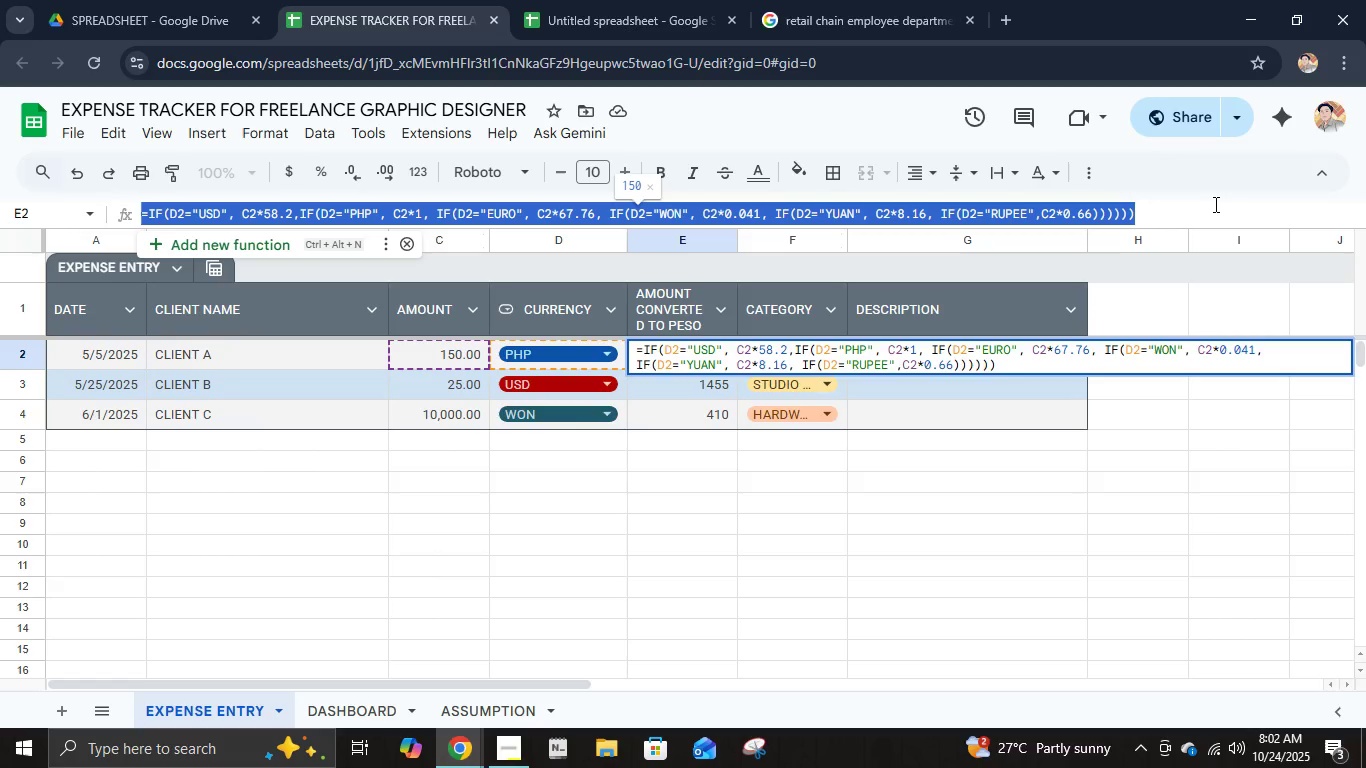 
key(Control+C)
 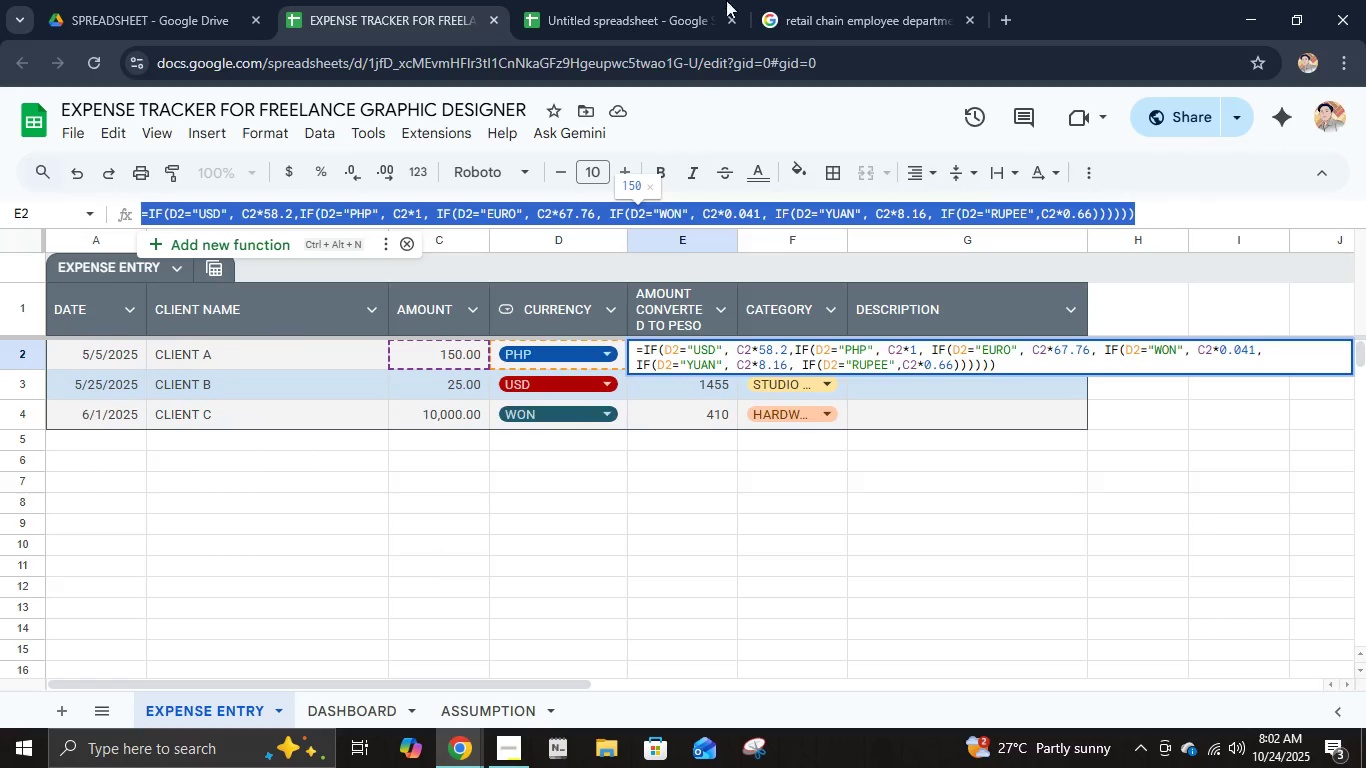 
left_click([678, 0])
 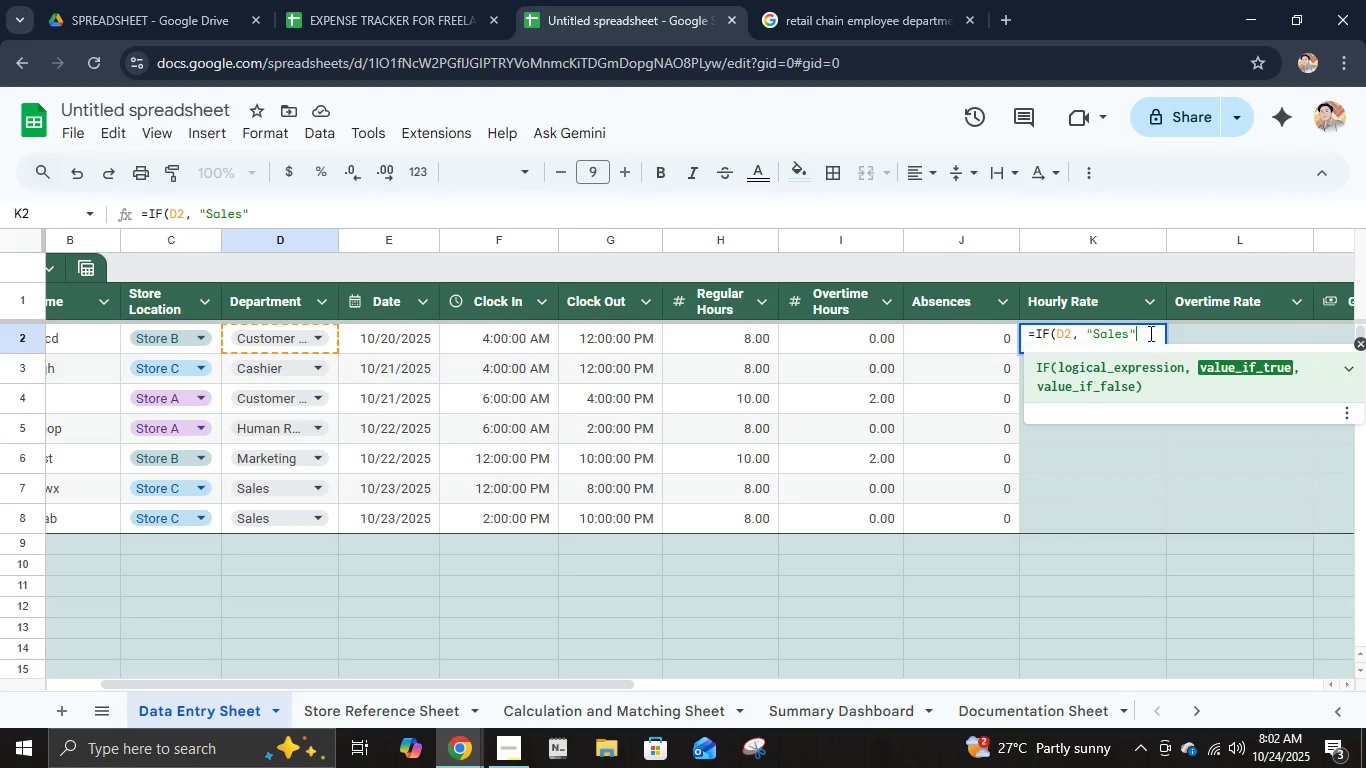 
left_click_drag(start_coordinate=[1149, 332], to_coordinate=[1016, 329])
 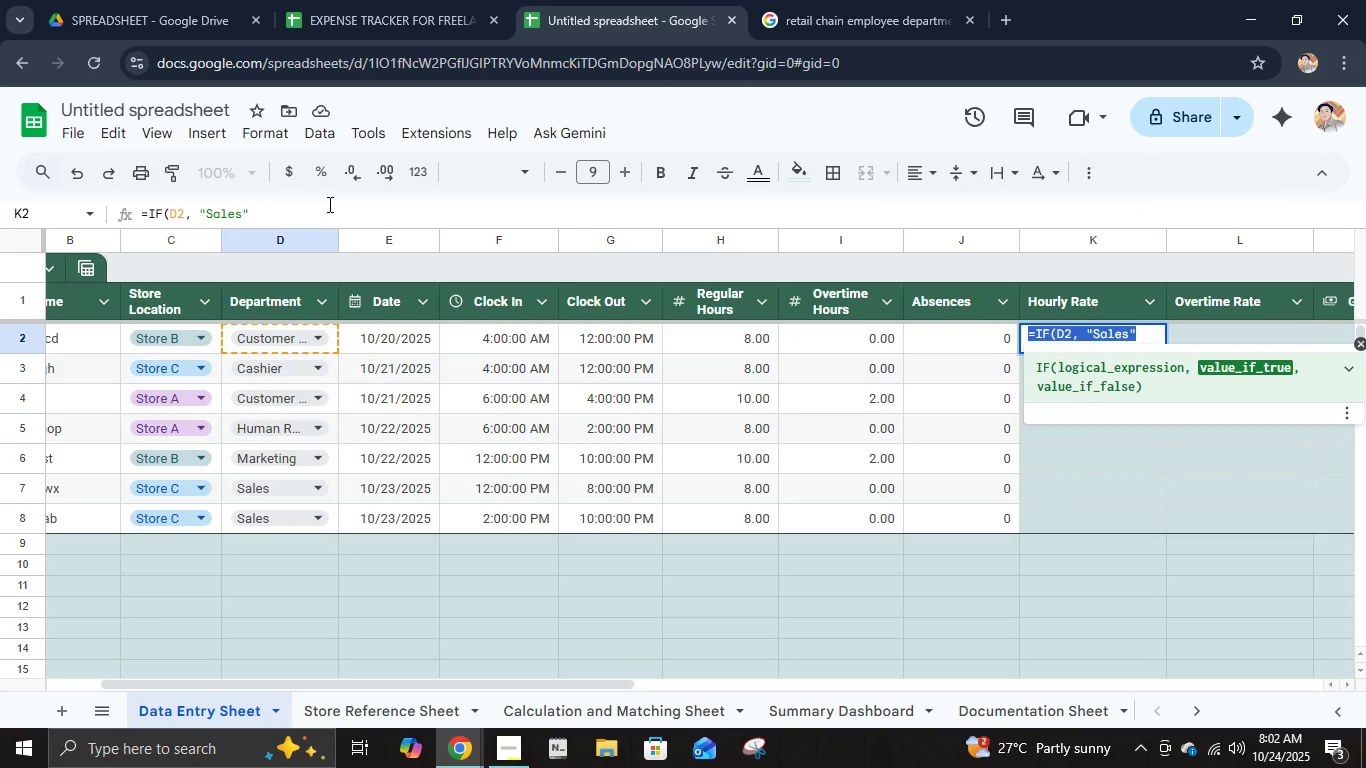 
left_click_drag(start_coordinate=[327, 204], to_coordinate=[43, 207])
 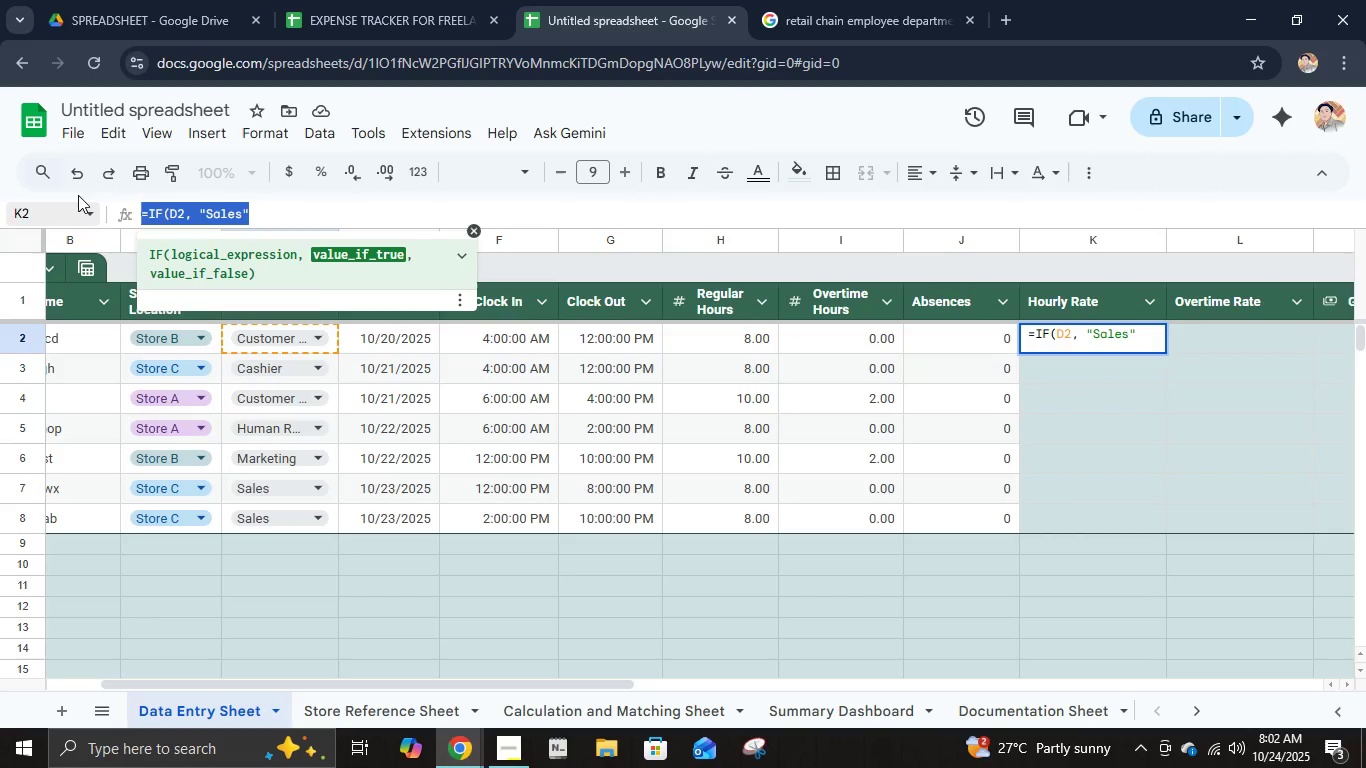 
key(Control+V)
 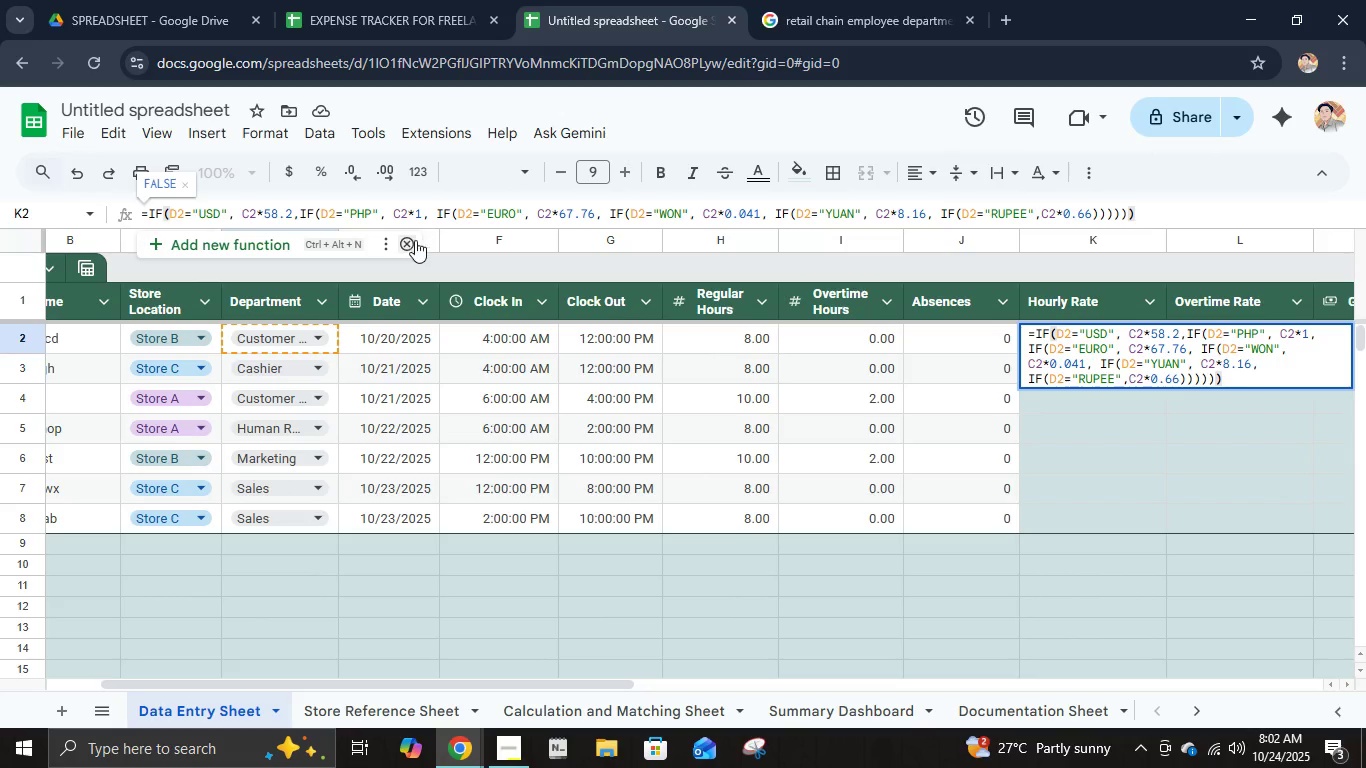 
wait(5.42)
 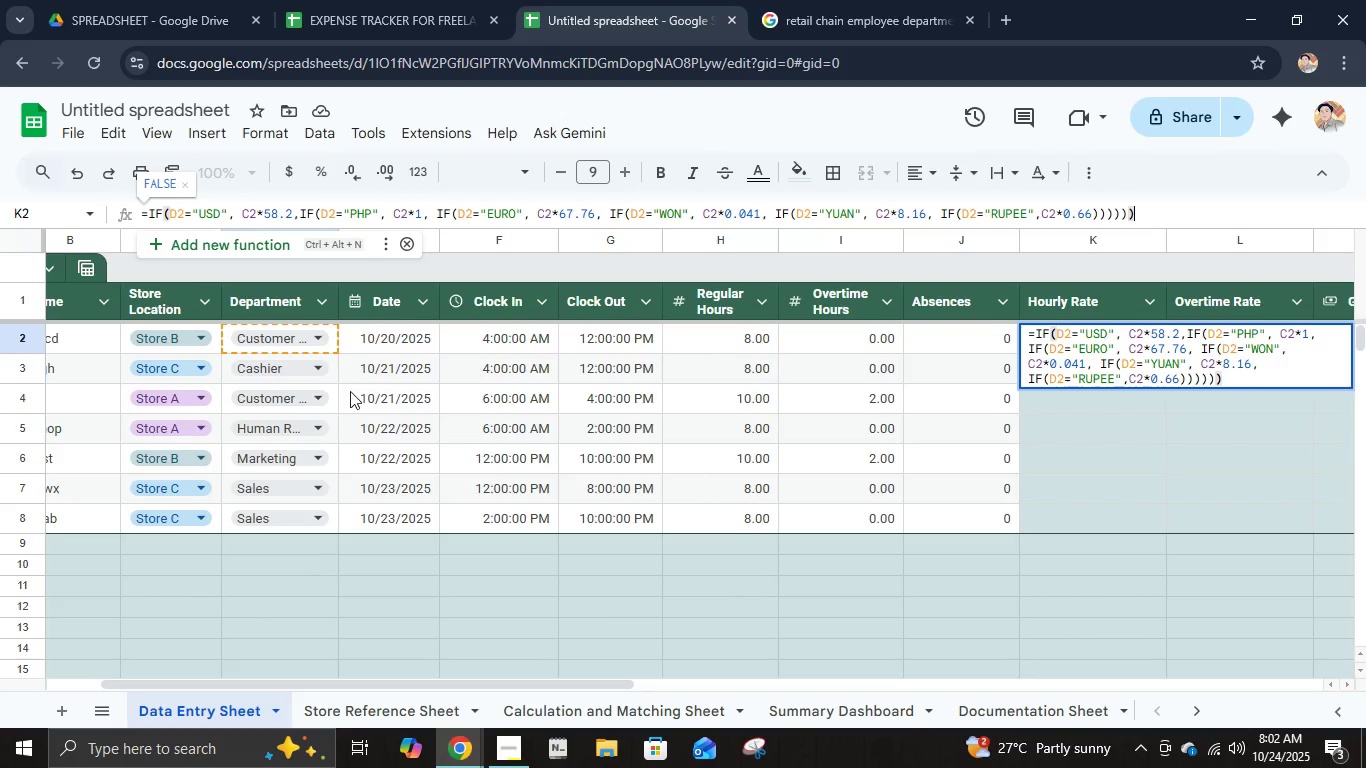 
key(Enter)
 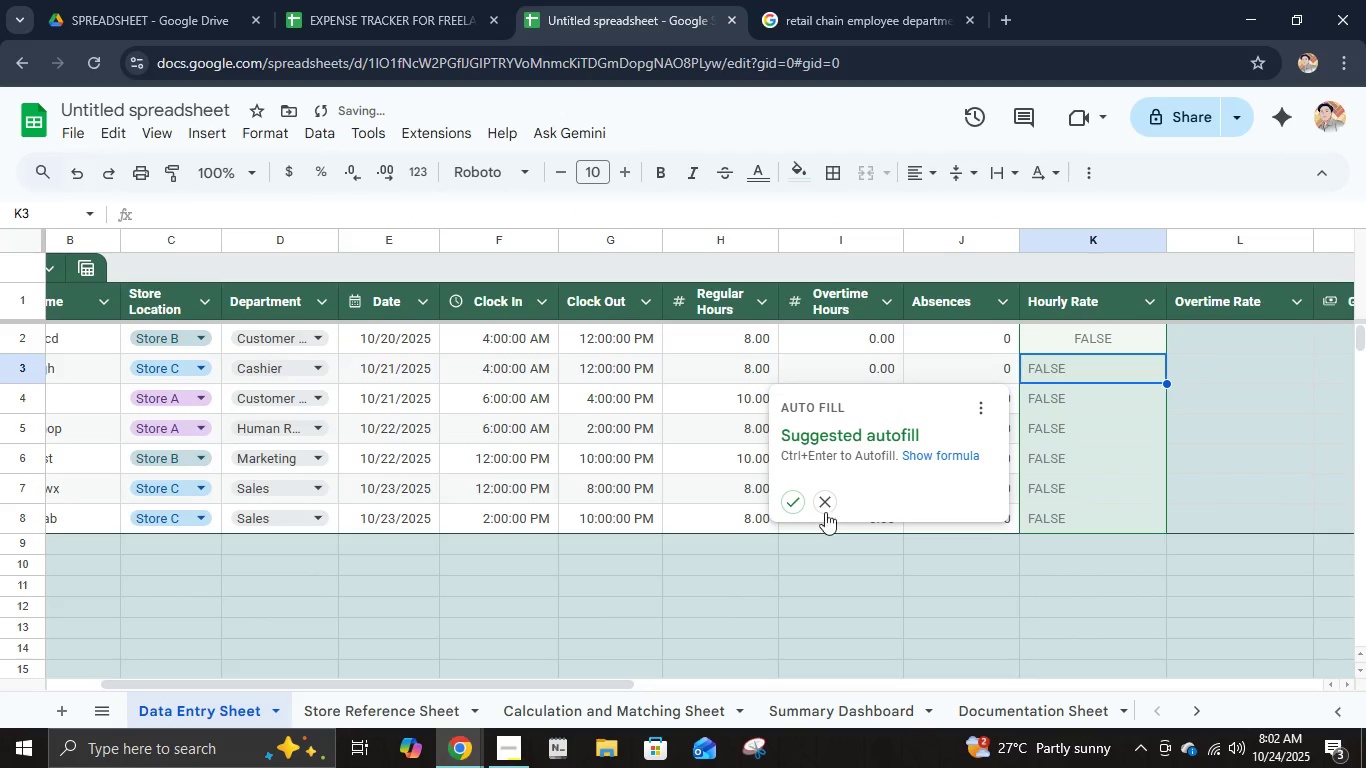 
left_click([793, 505])
 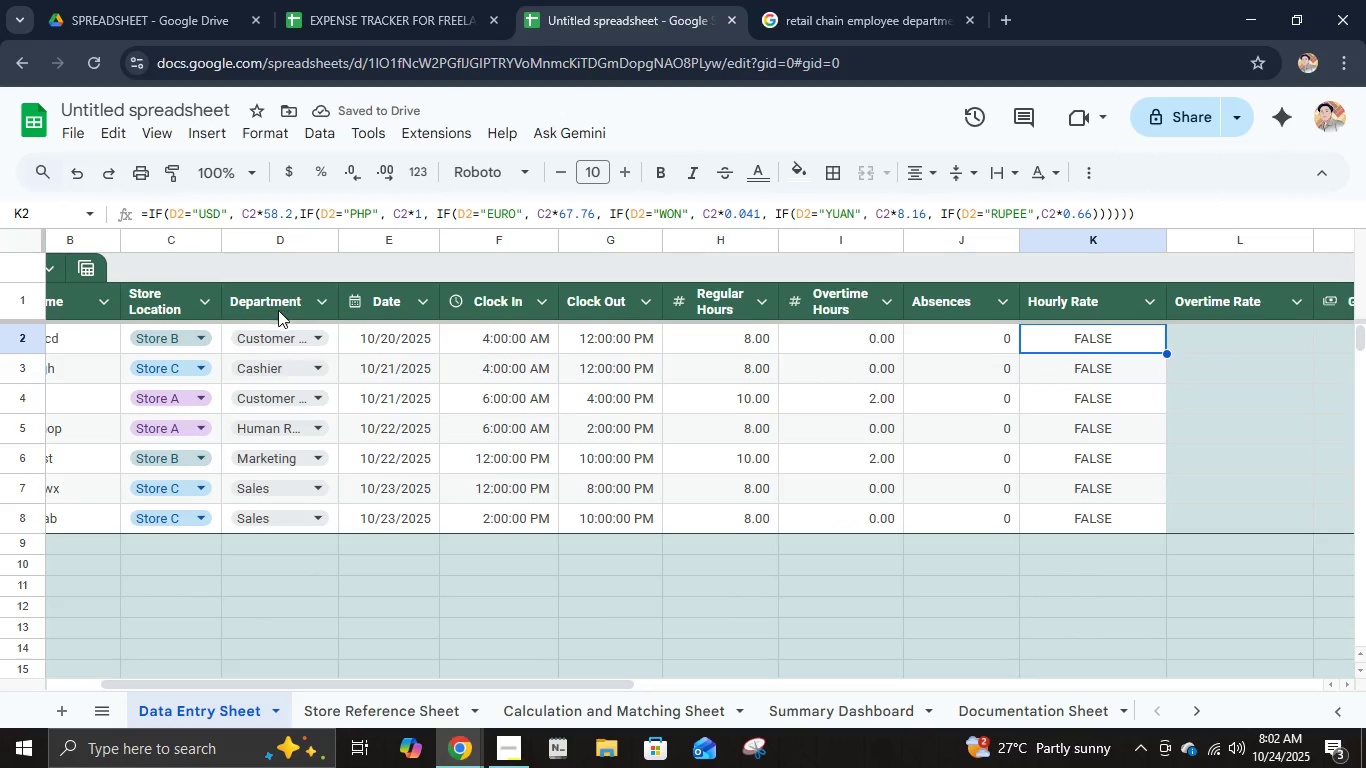 
left_click([217, 208])
 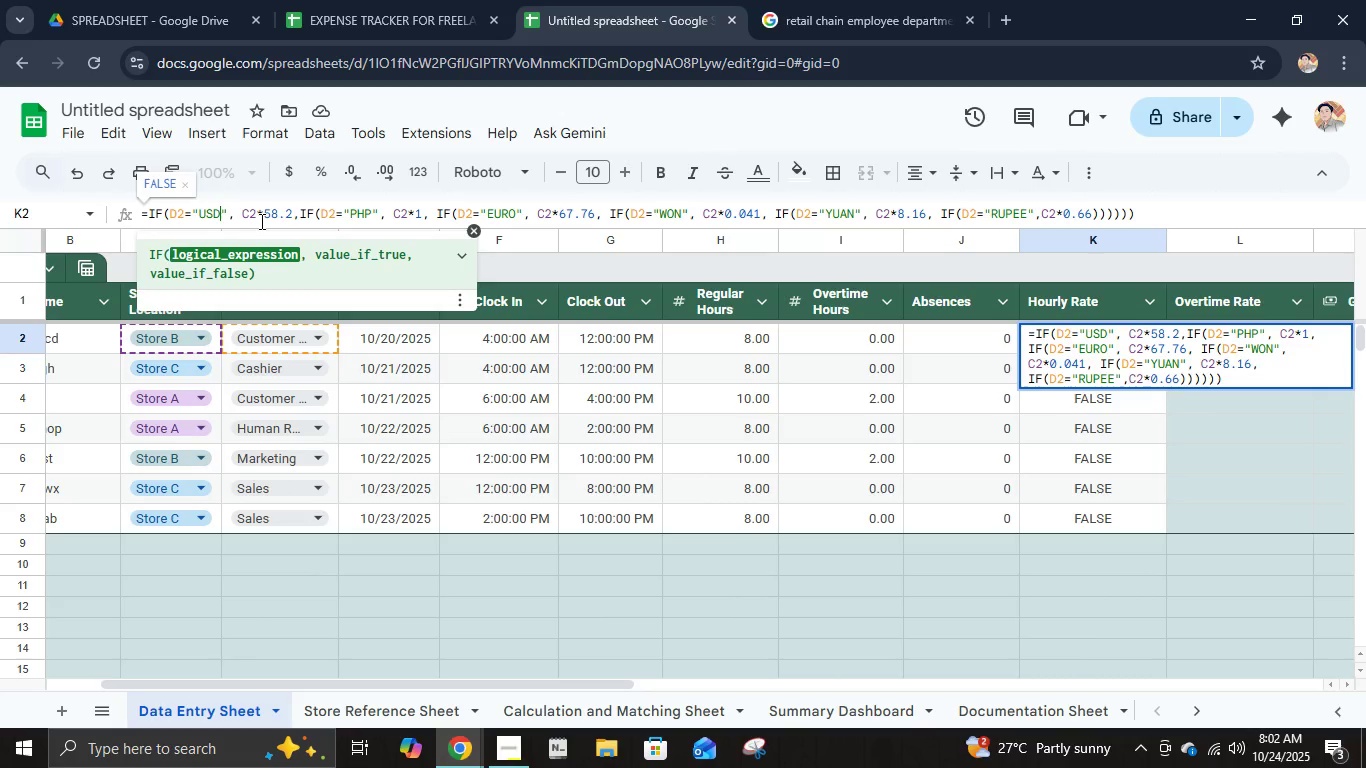 
key(Backspace)
 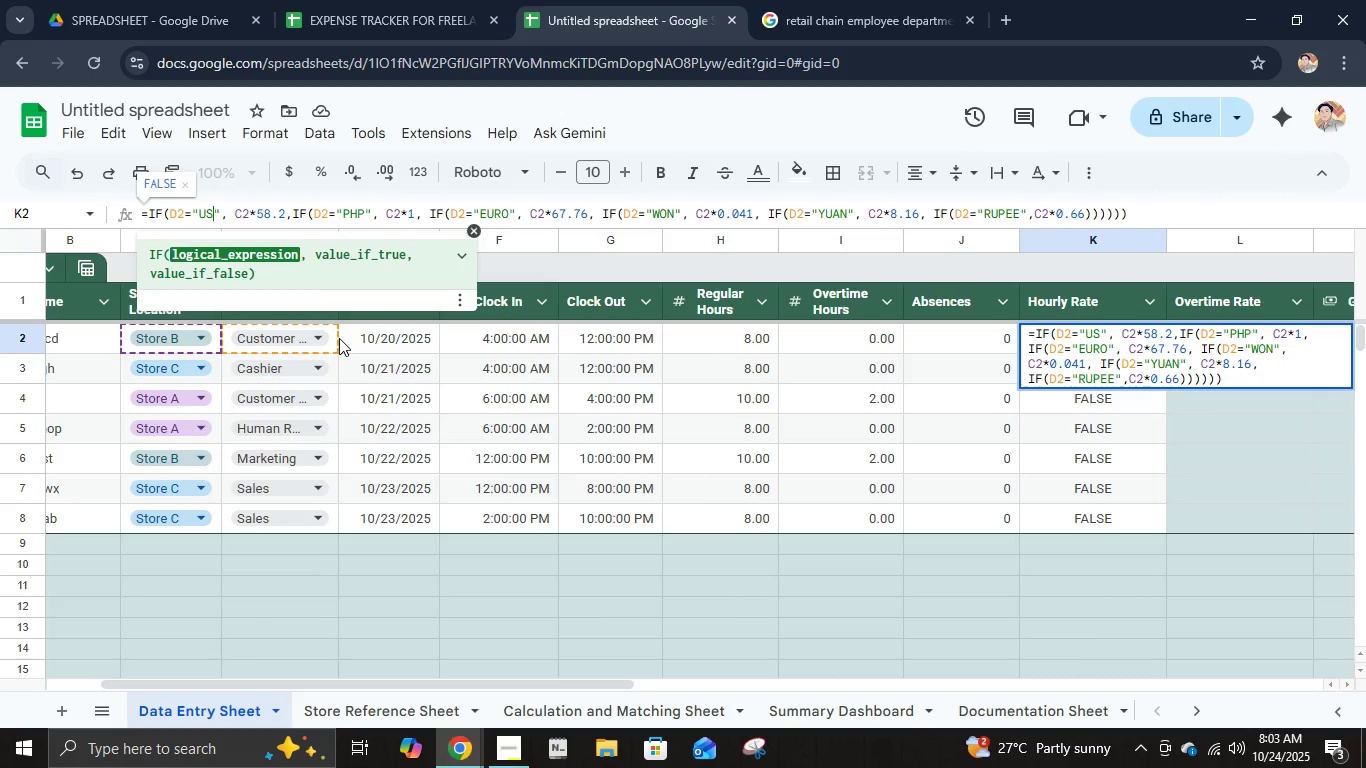 
key(Backspace)
 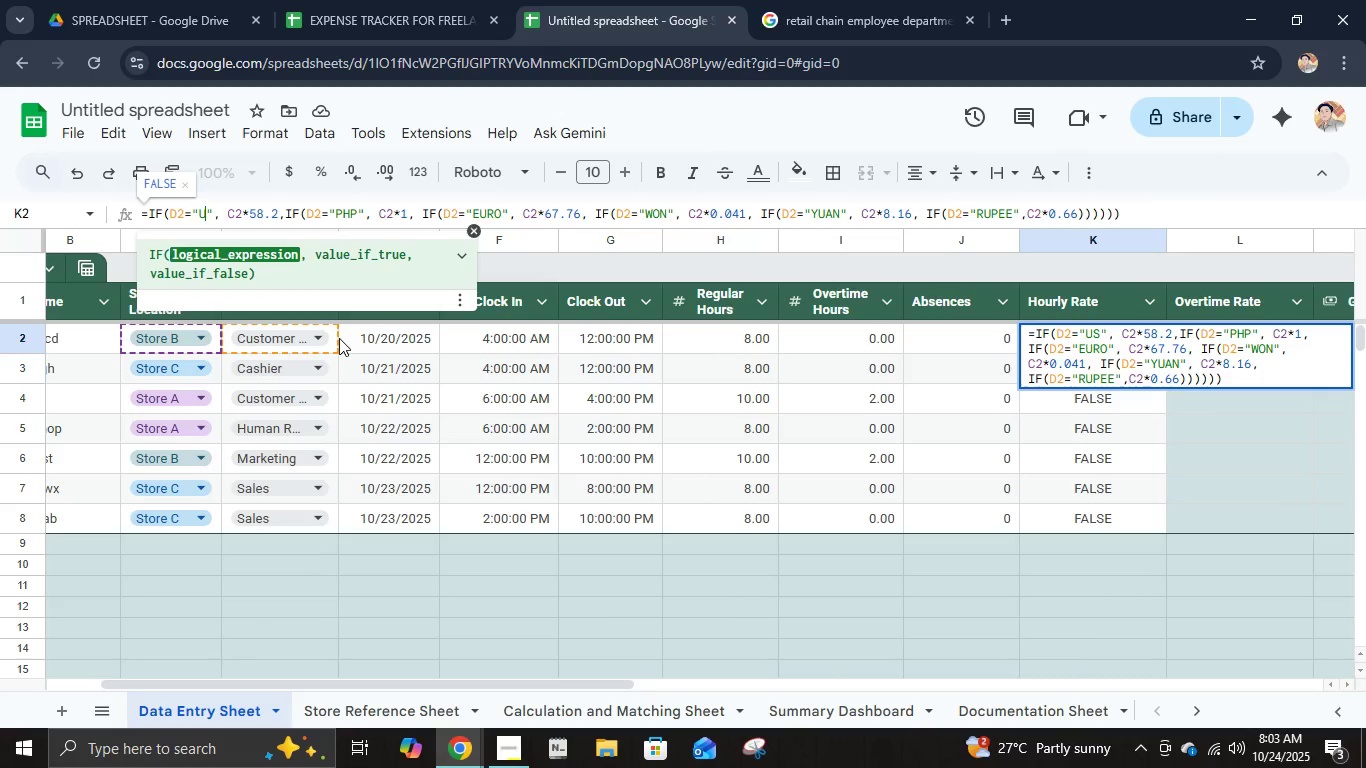 
key(Backspace)
 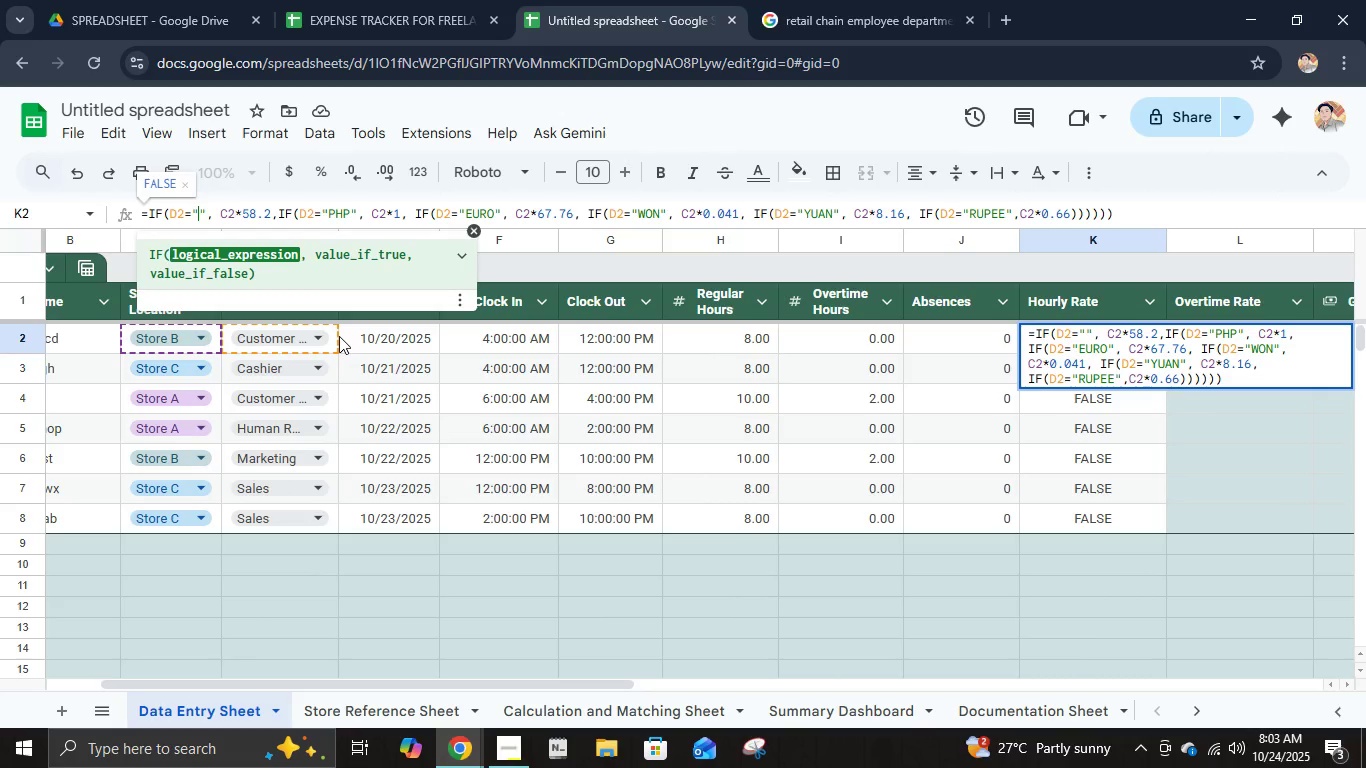 
type(Sales)
 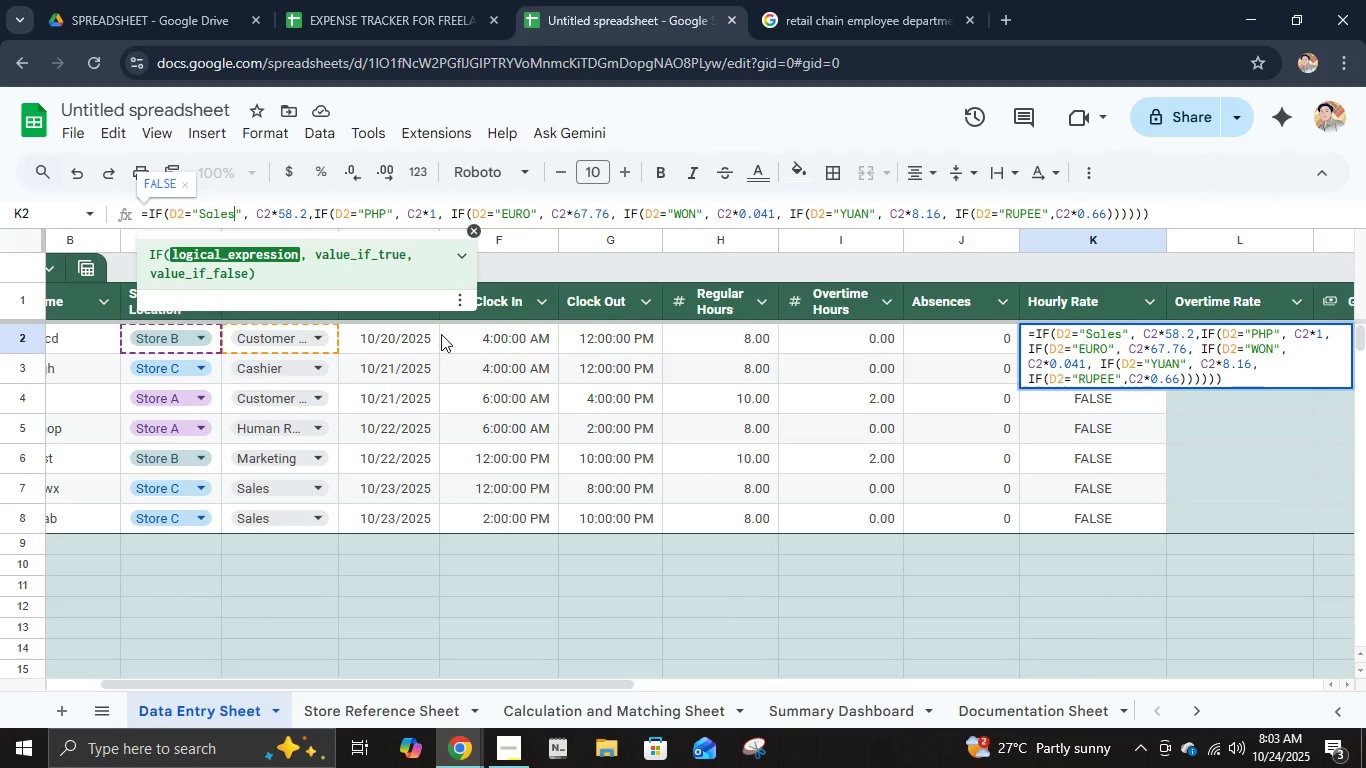 
wait(7.84)
 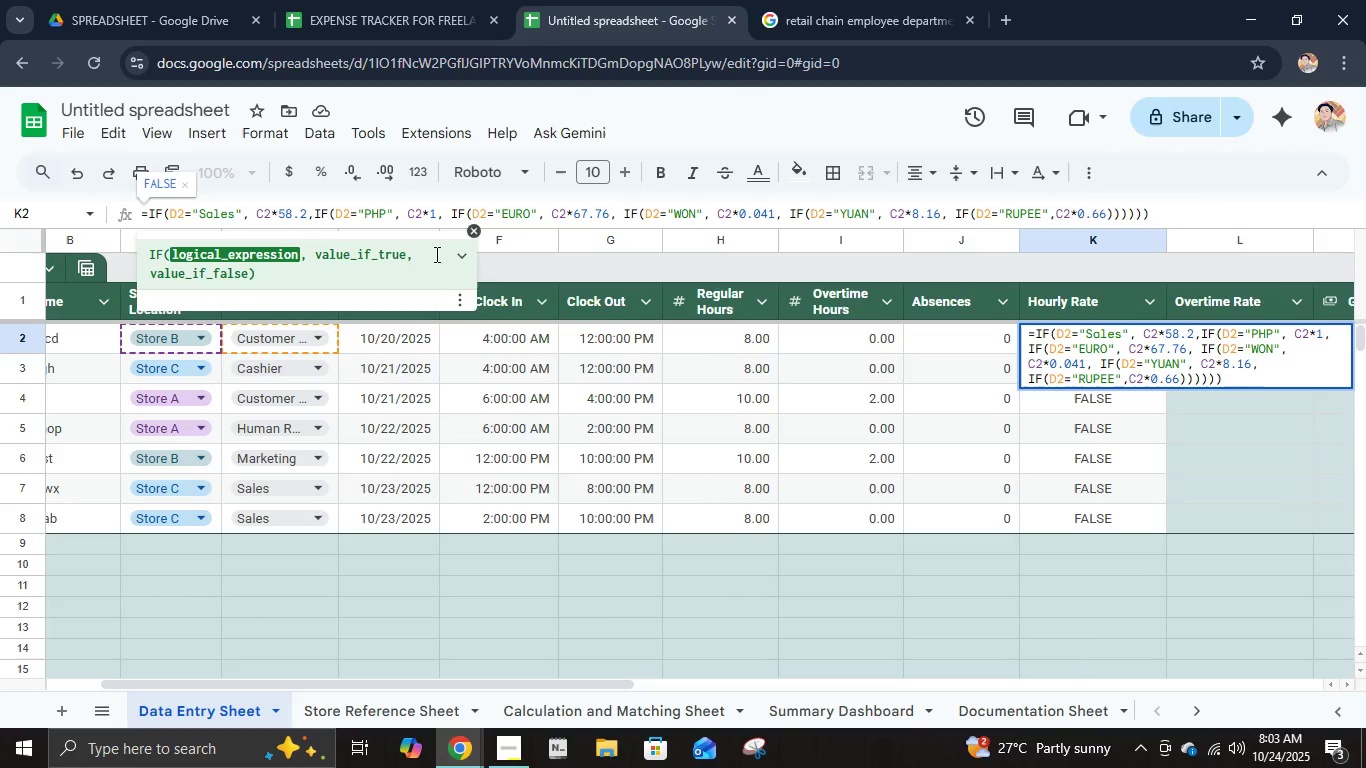 
left_click([274, 214])
 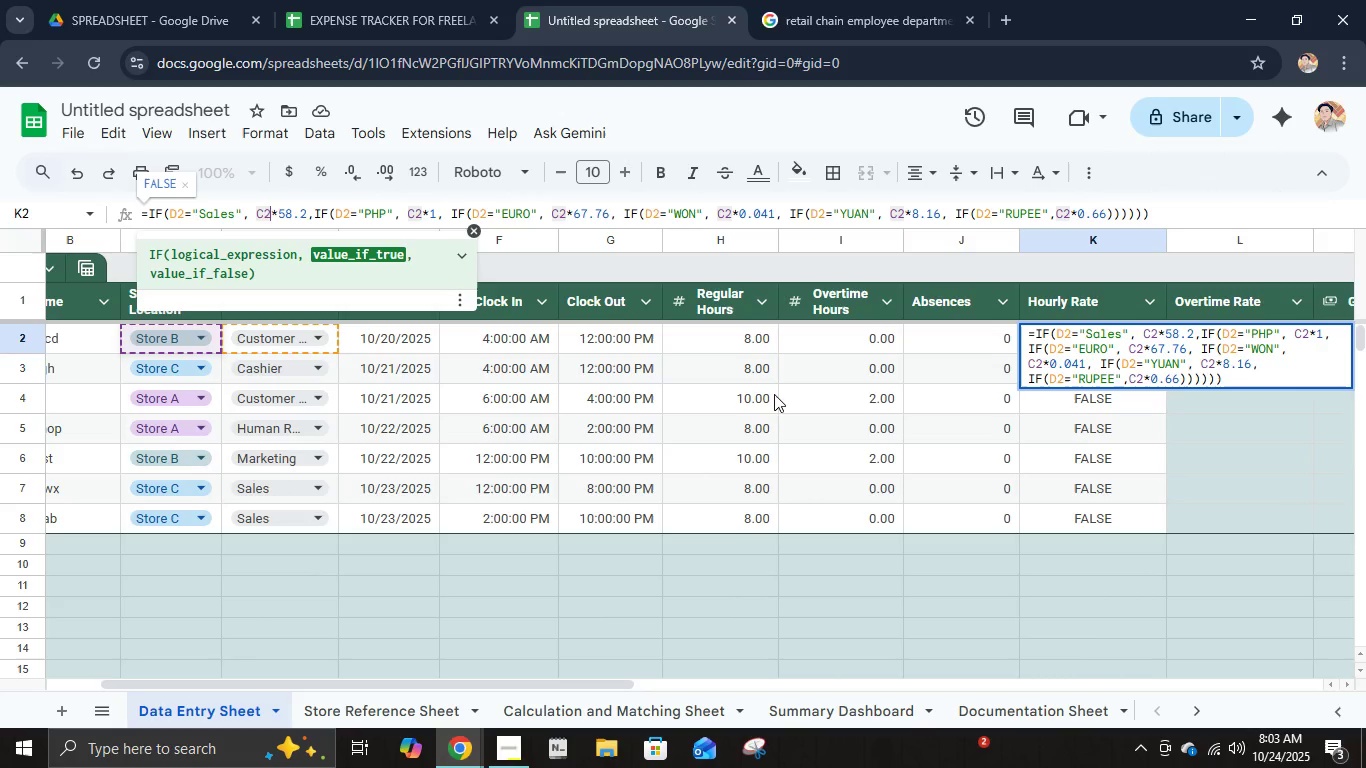 
wait(15.64)
 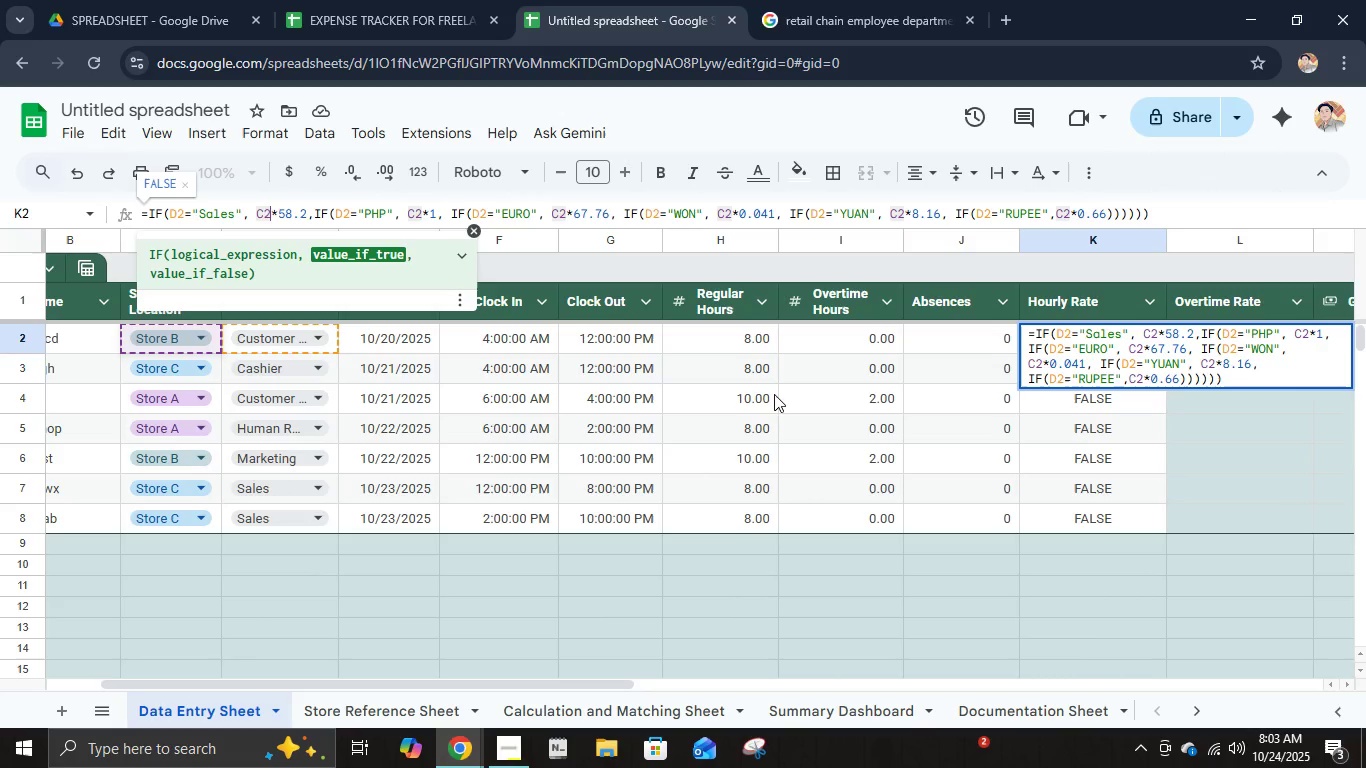 
left_click([265, 213])
 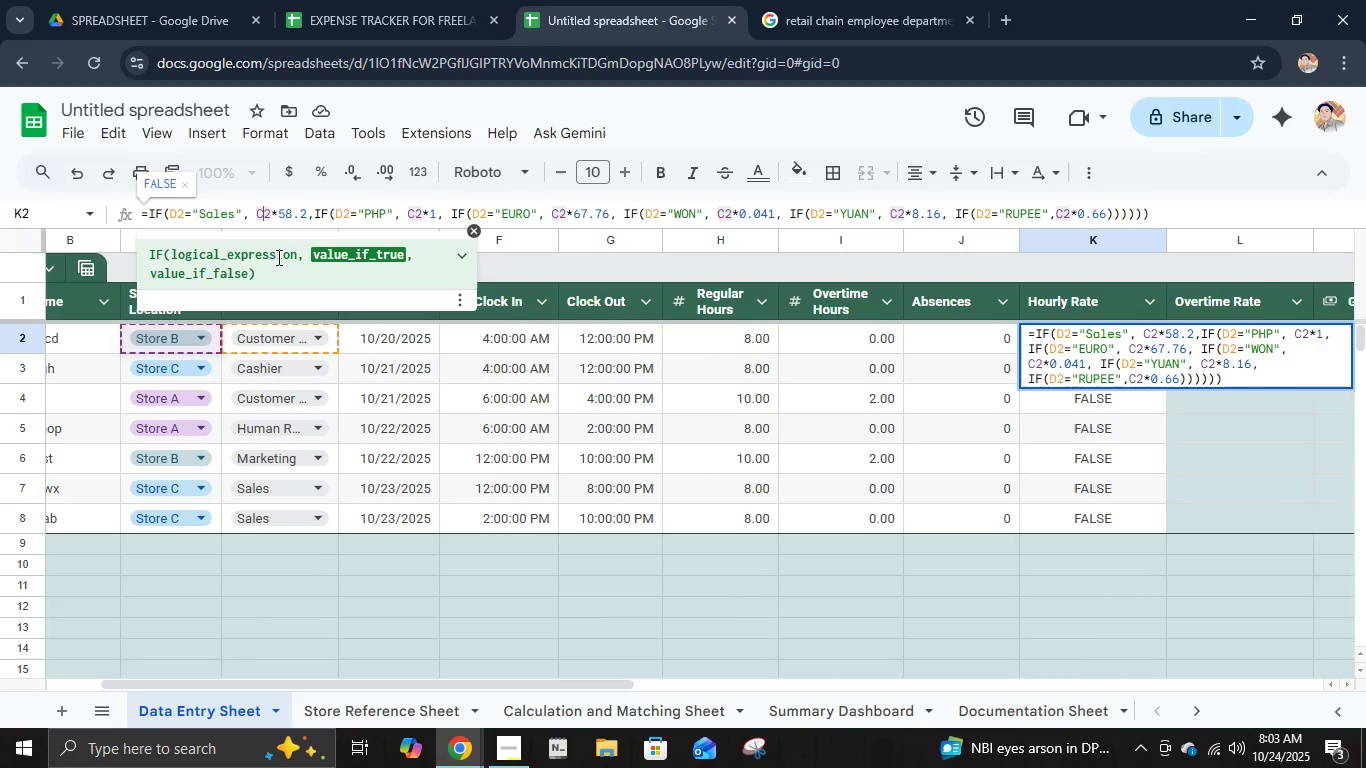 
key(Backspace)
 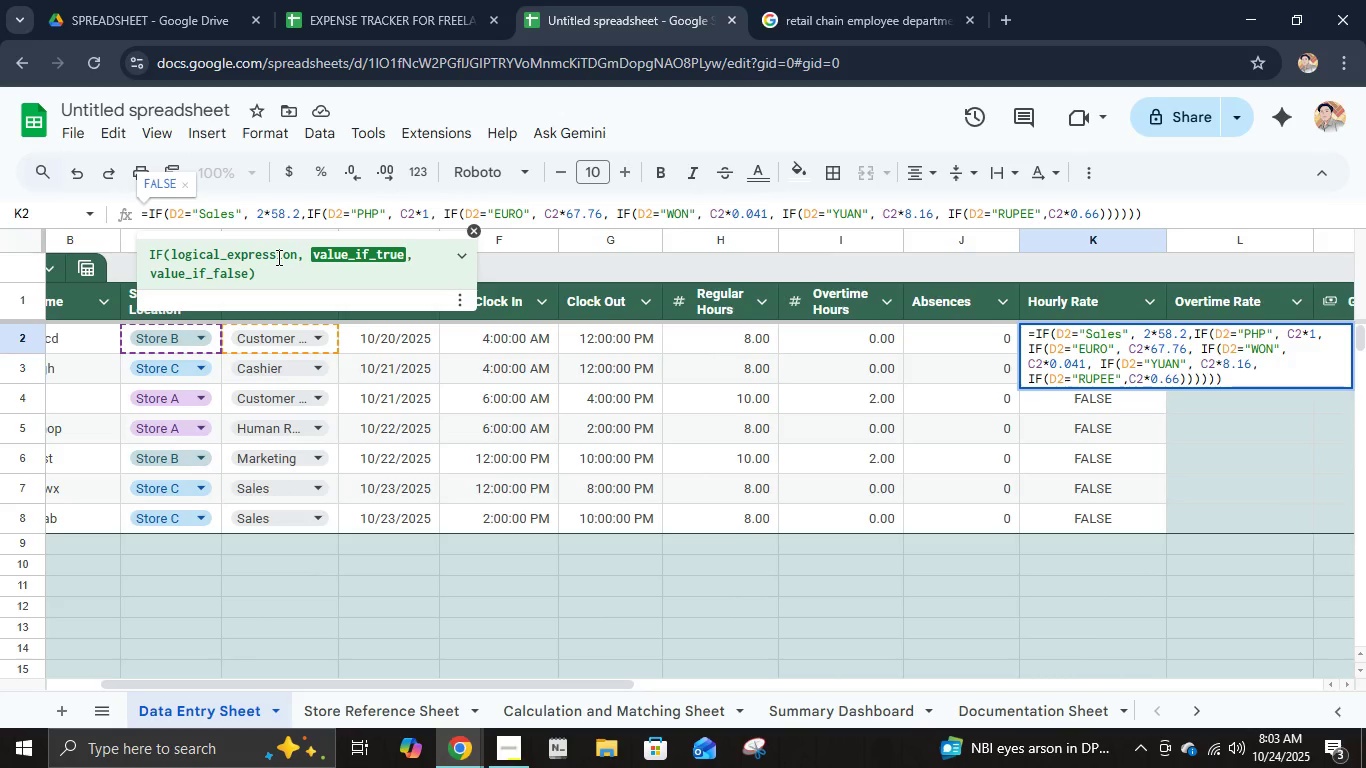 
key(Shift+ShiftLeft)
 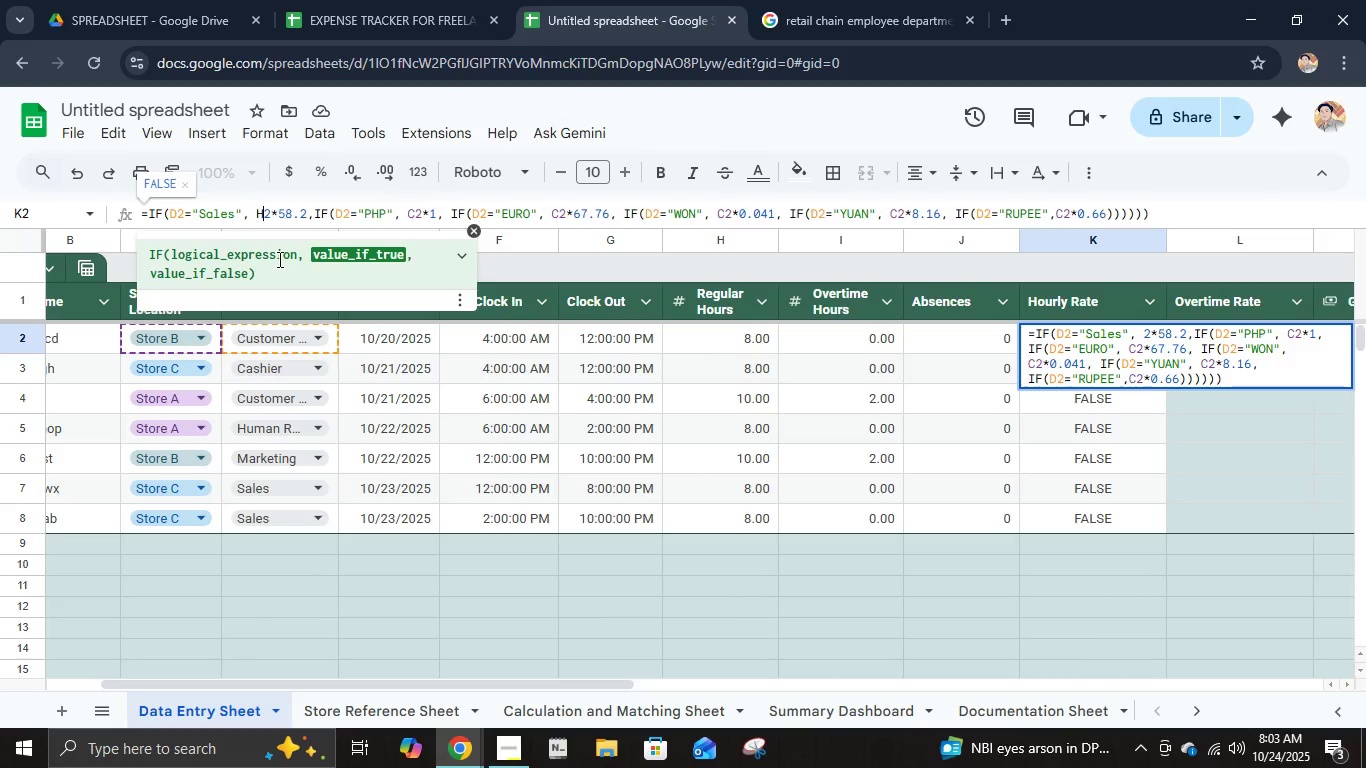 
key(Shift+H)
 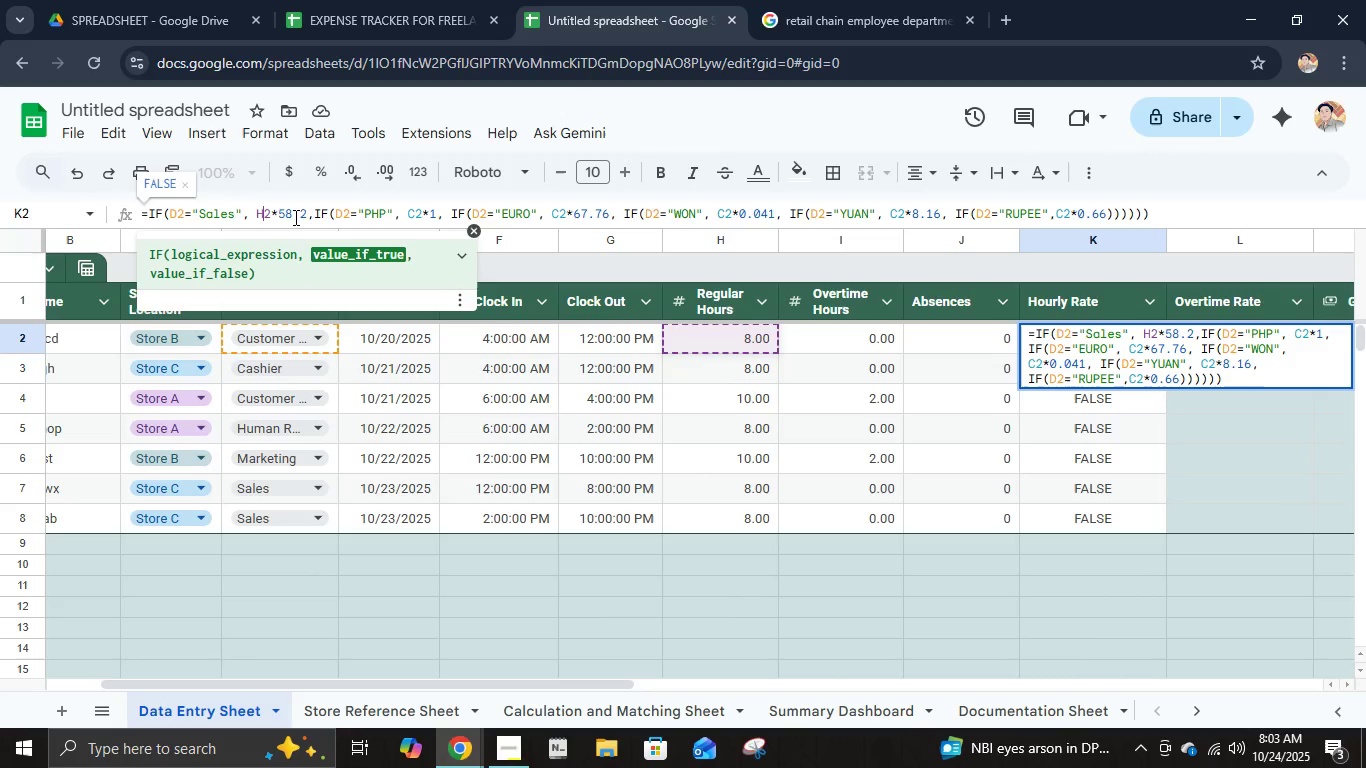 
left_click([290, 215])
 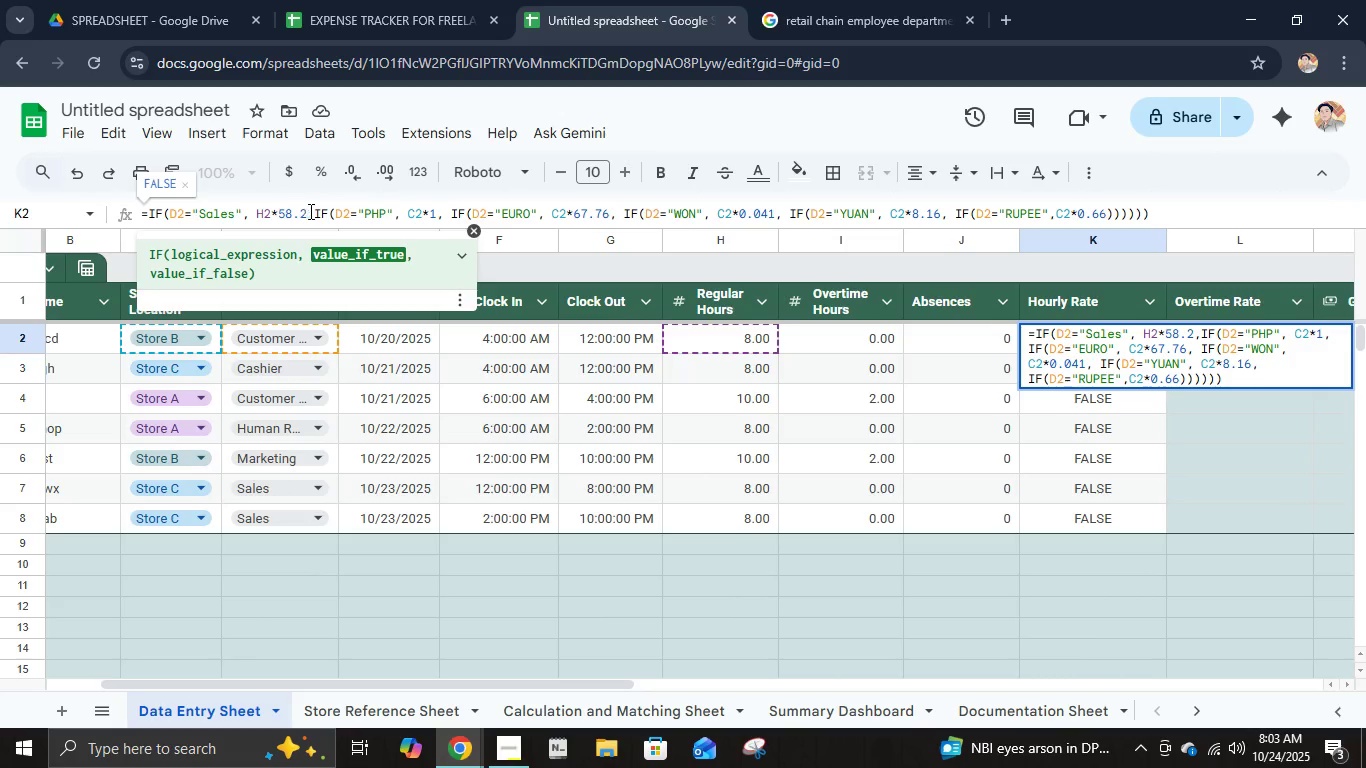 
left_click_drag(start_coordinate=[310, 214], to_coordinate=[278, 208])
 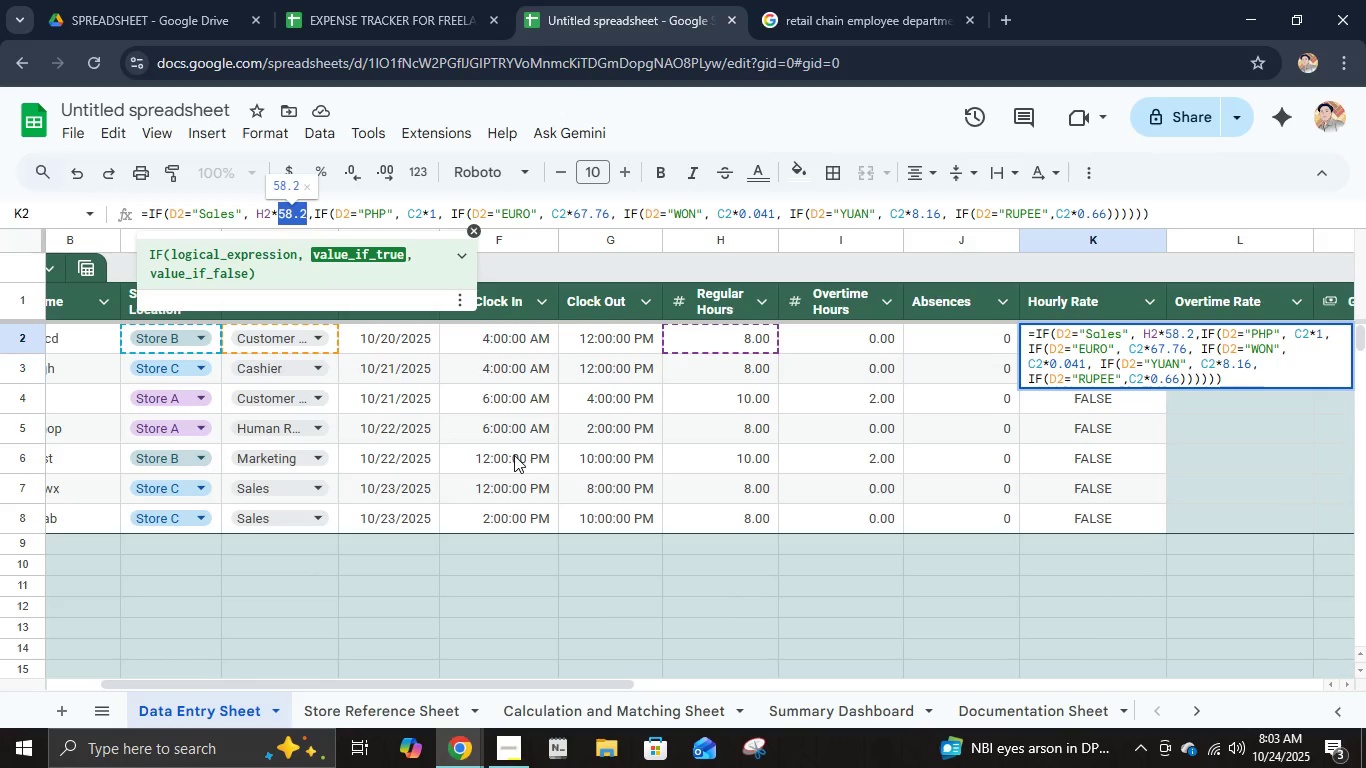 
wait(6.58)
 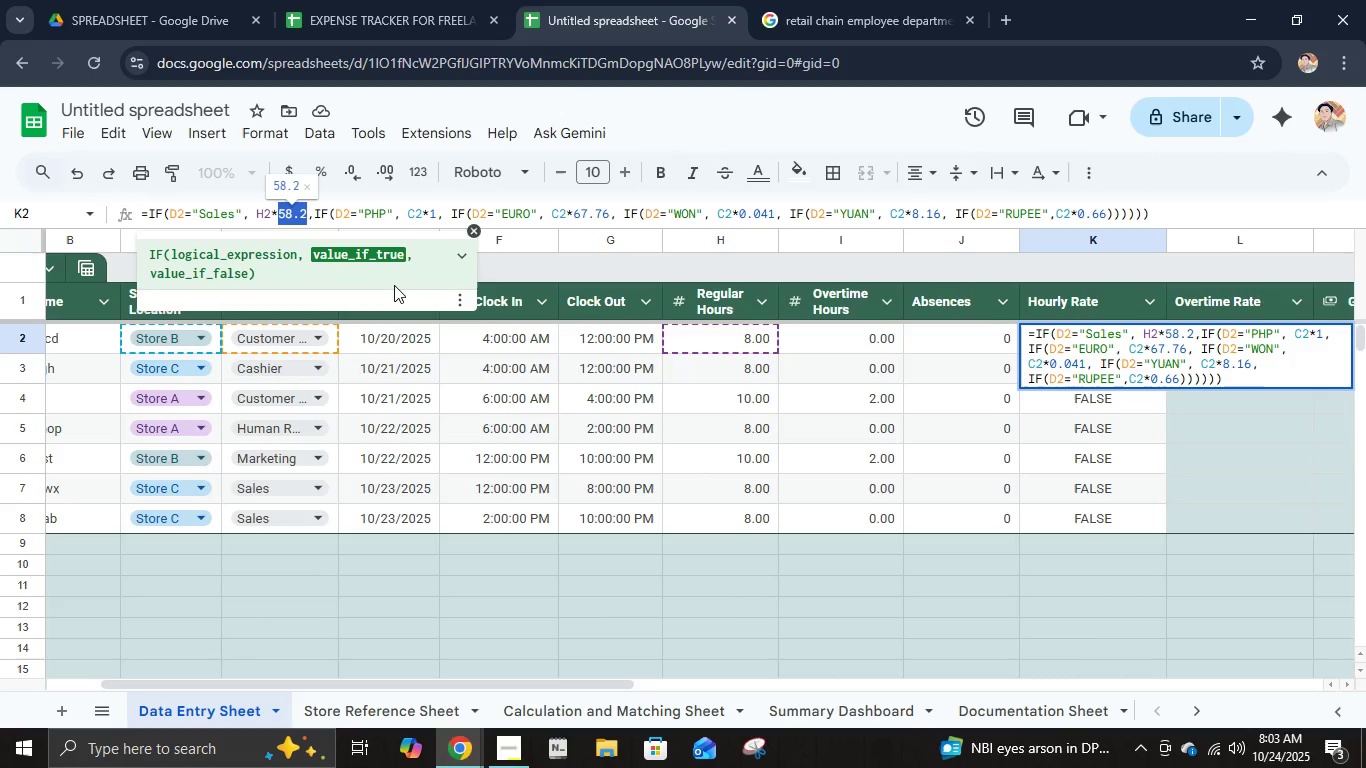 
type(67.5)
 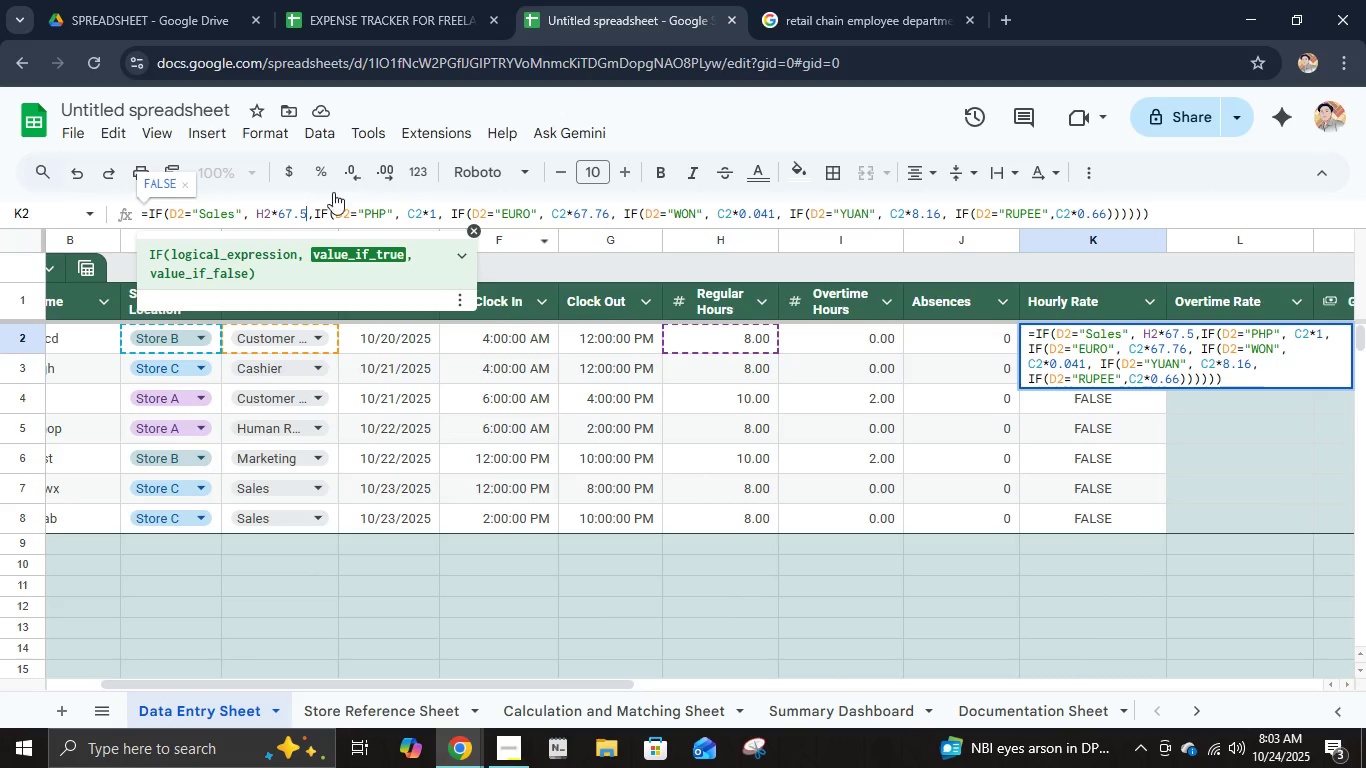 
wait(5.29)
 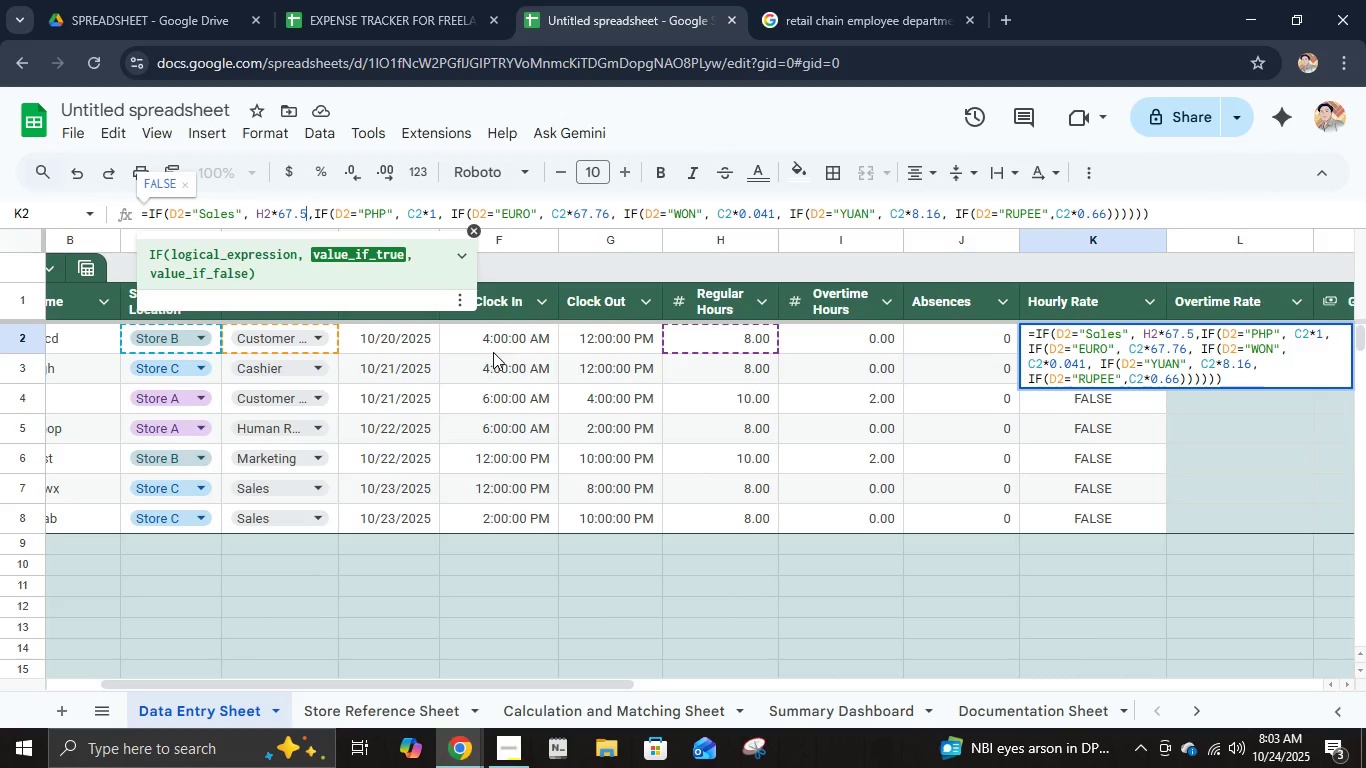 
left_click([314, 215])
 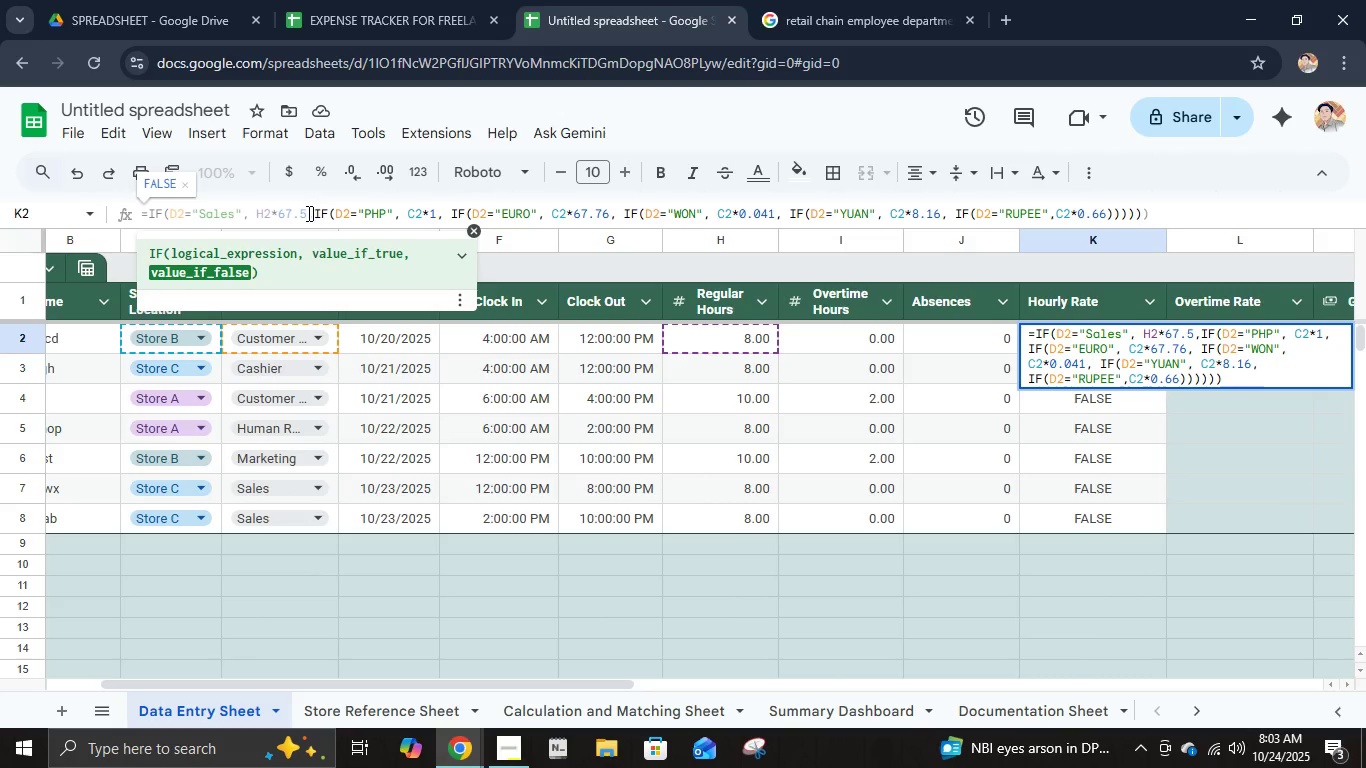 
left_click_drag(start_coordinate=[307, 213], to_coordinate=[1139, 214])
 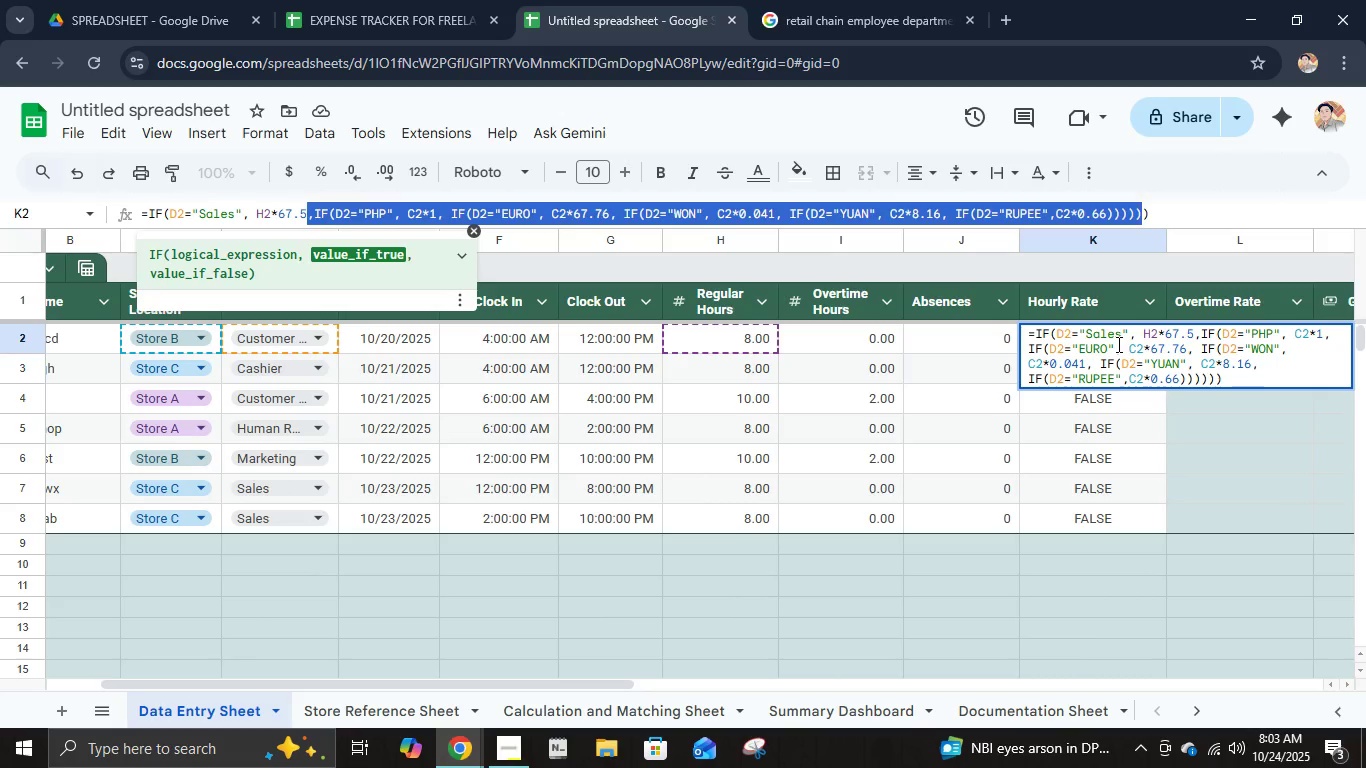 
key(Backspace)
 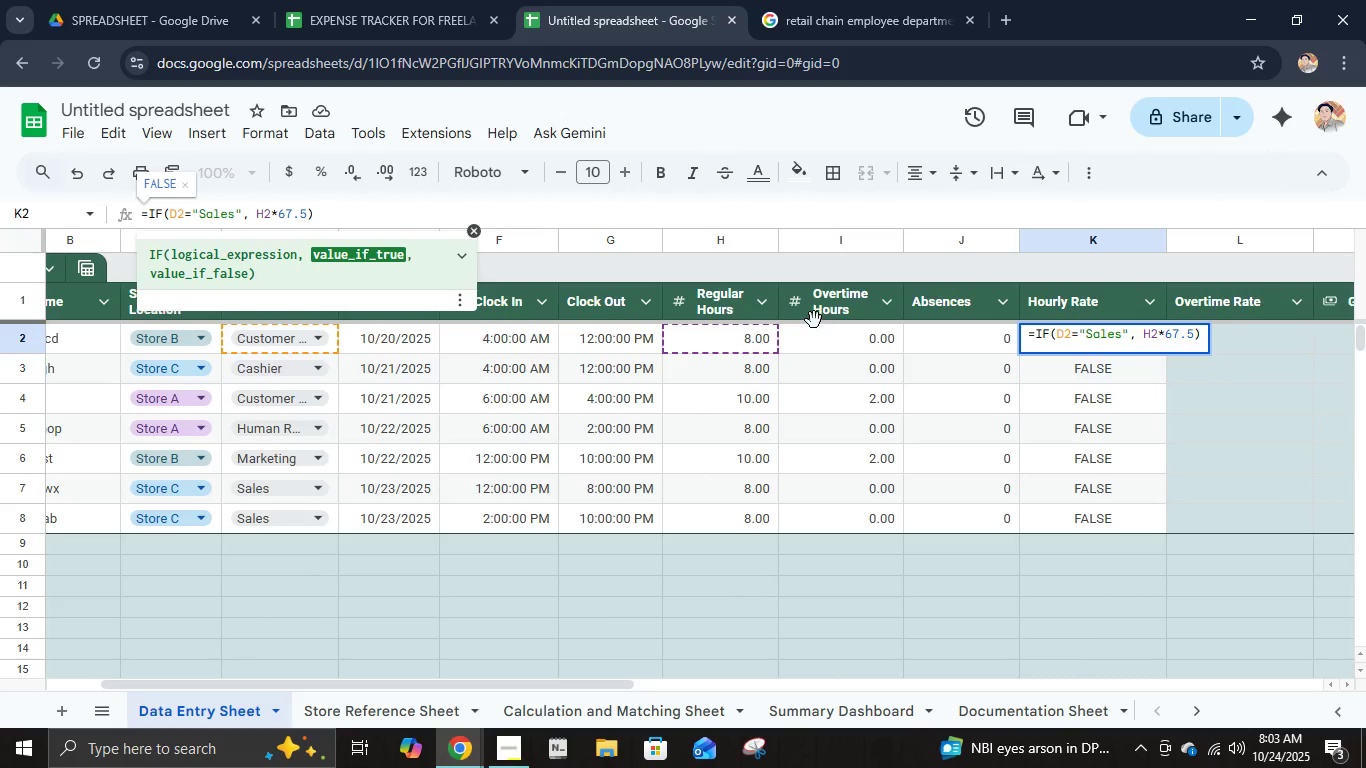 
key(Enter)
 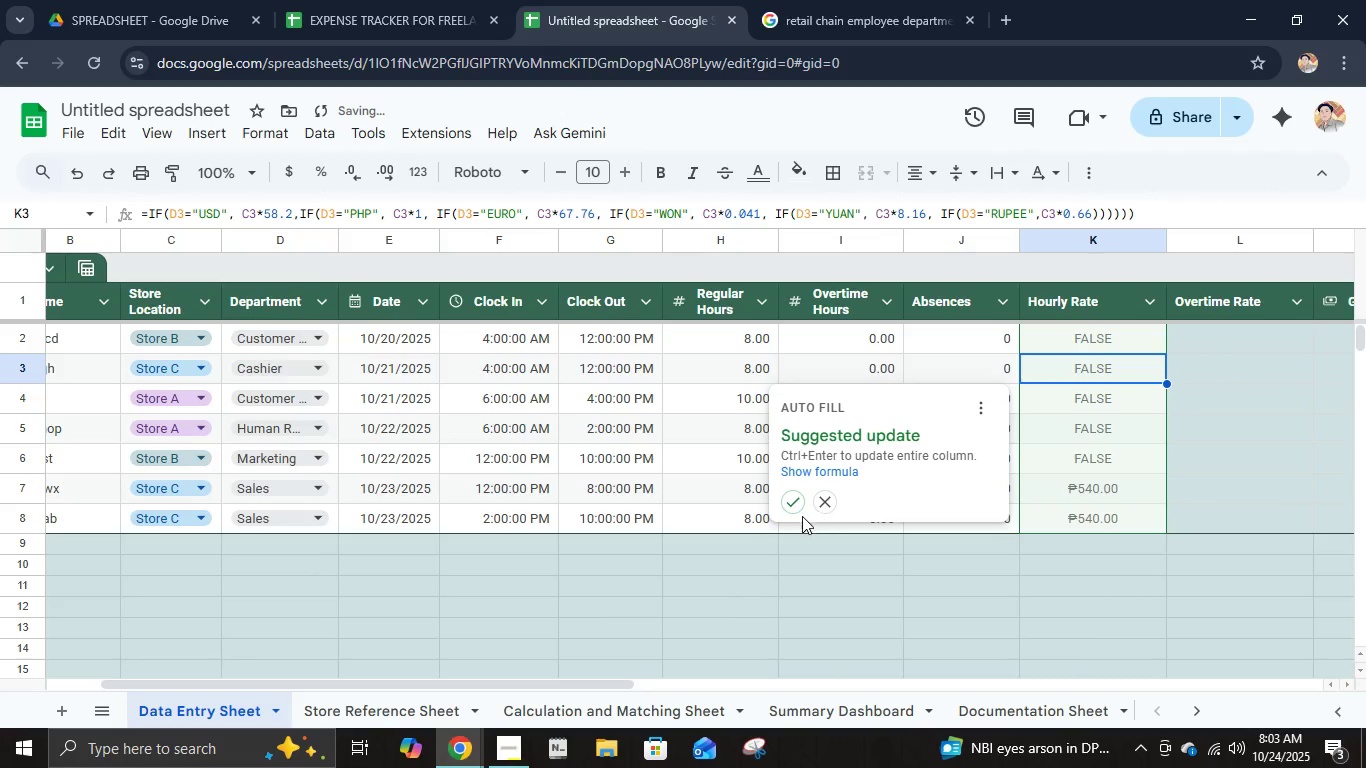 
left_click([792, 502])
 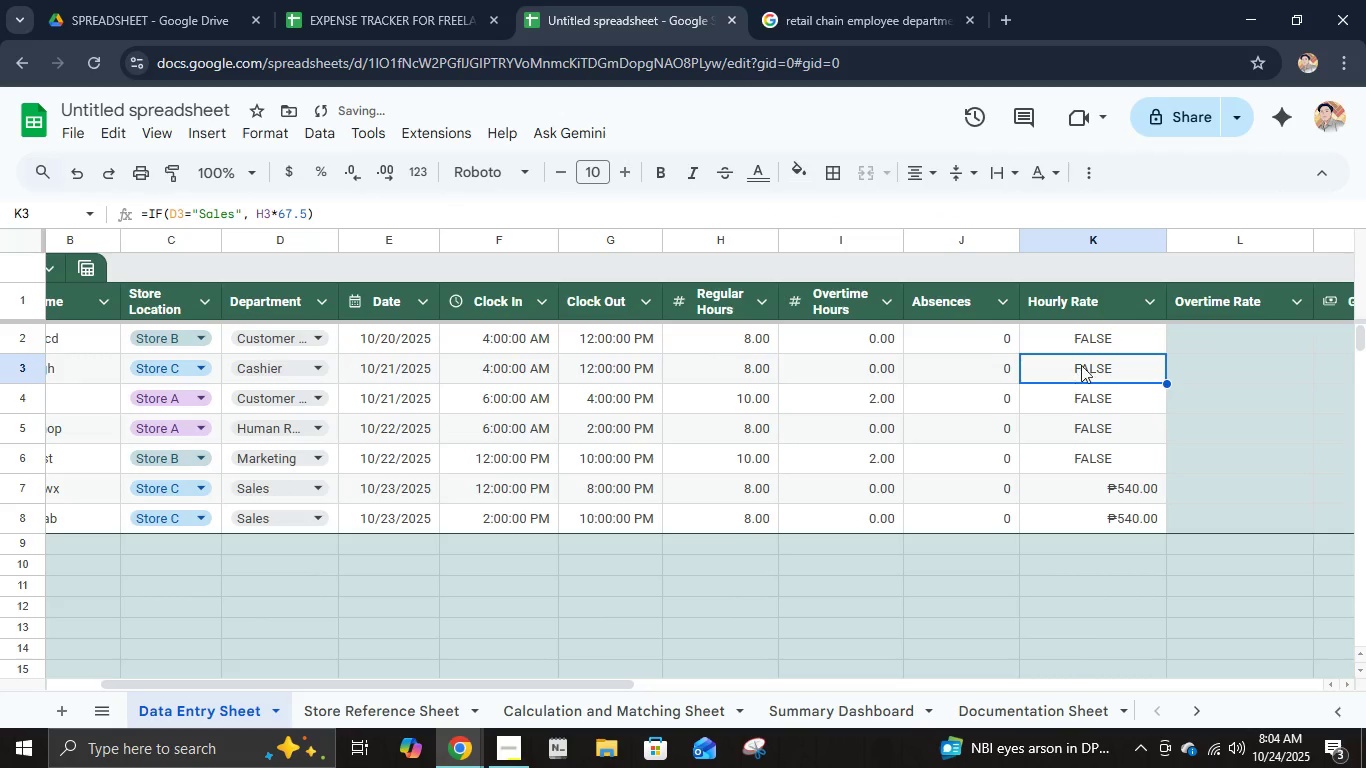 
left_click([1081, 349])
 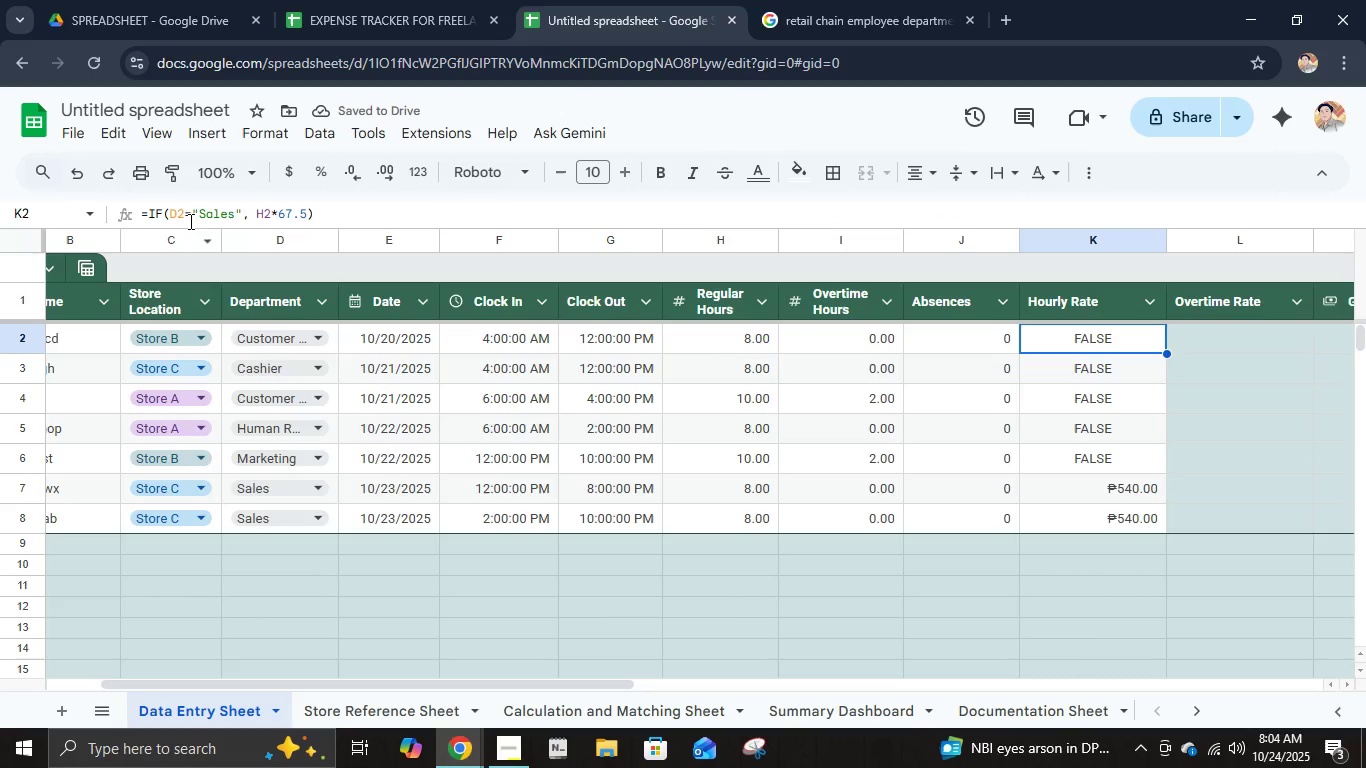 
left_click([280, 341])
 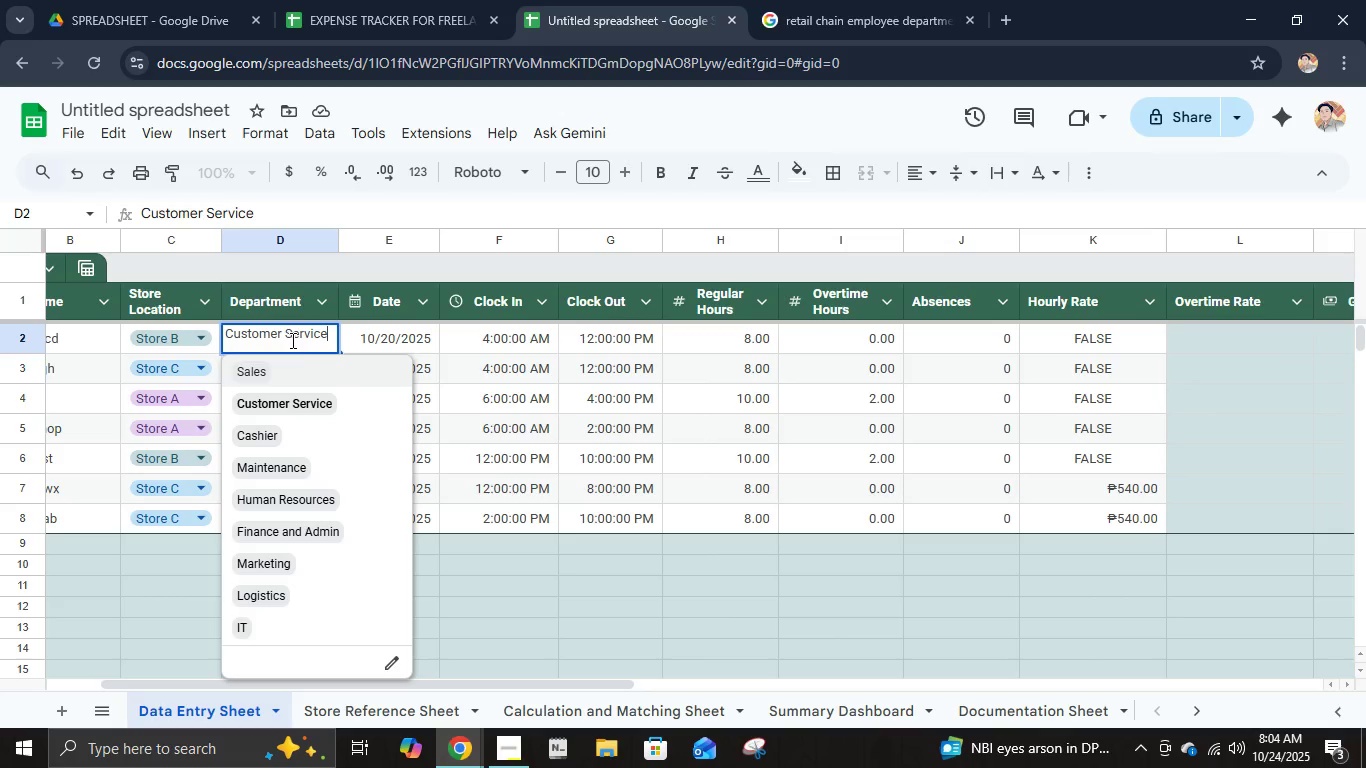 
wait(6.04)
 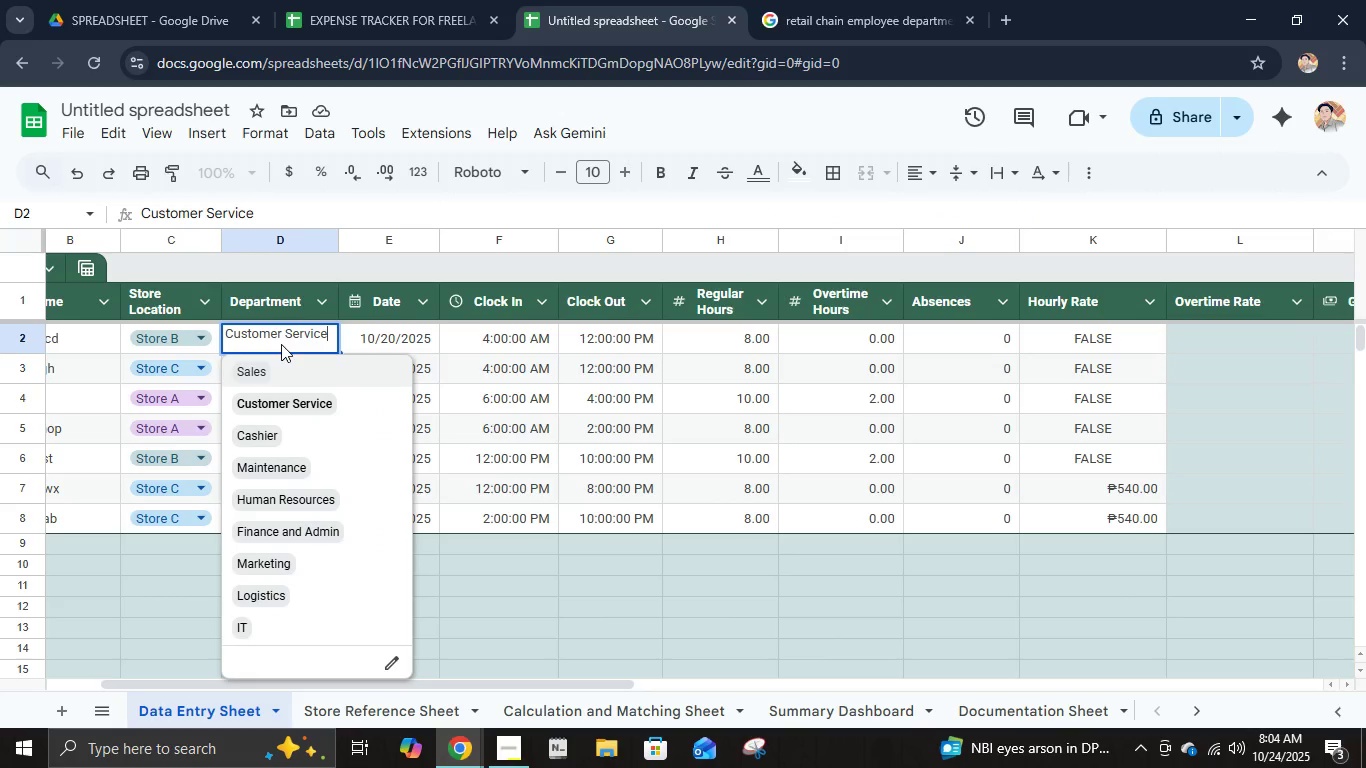 
left_click([1074, 350])
 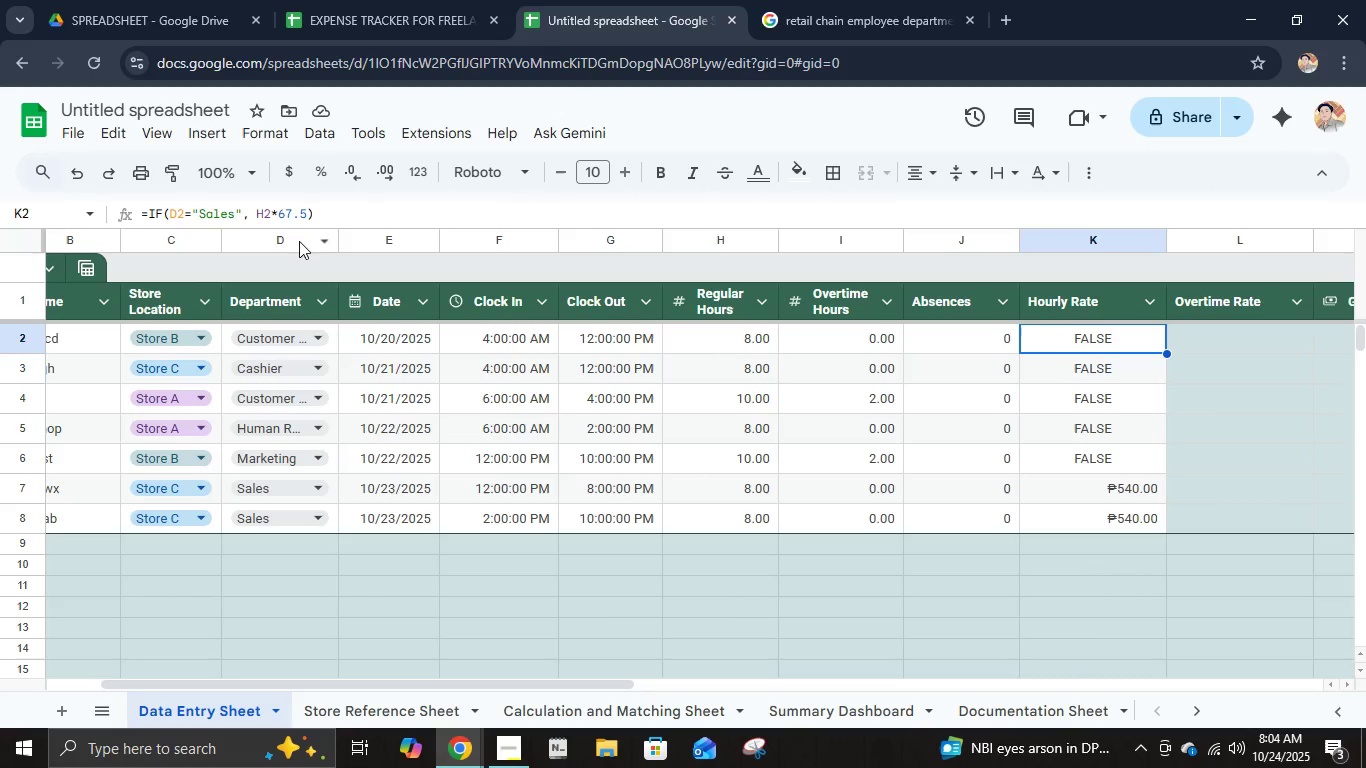 
left_click([307, 211])
 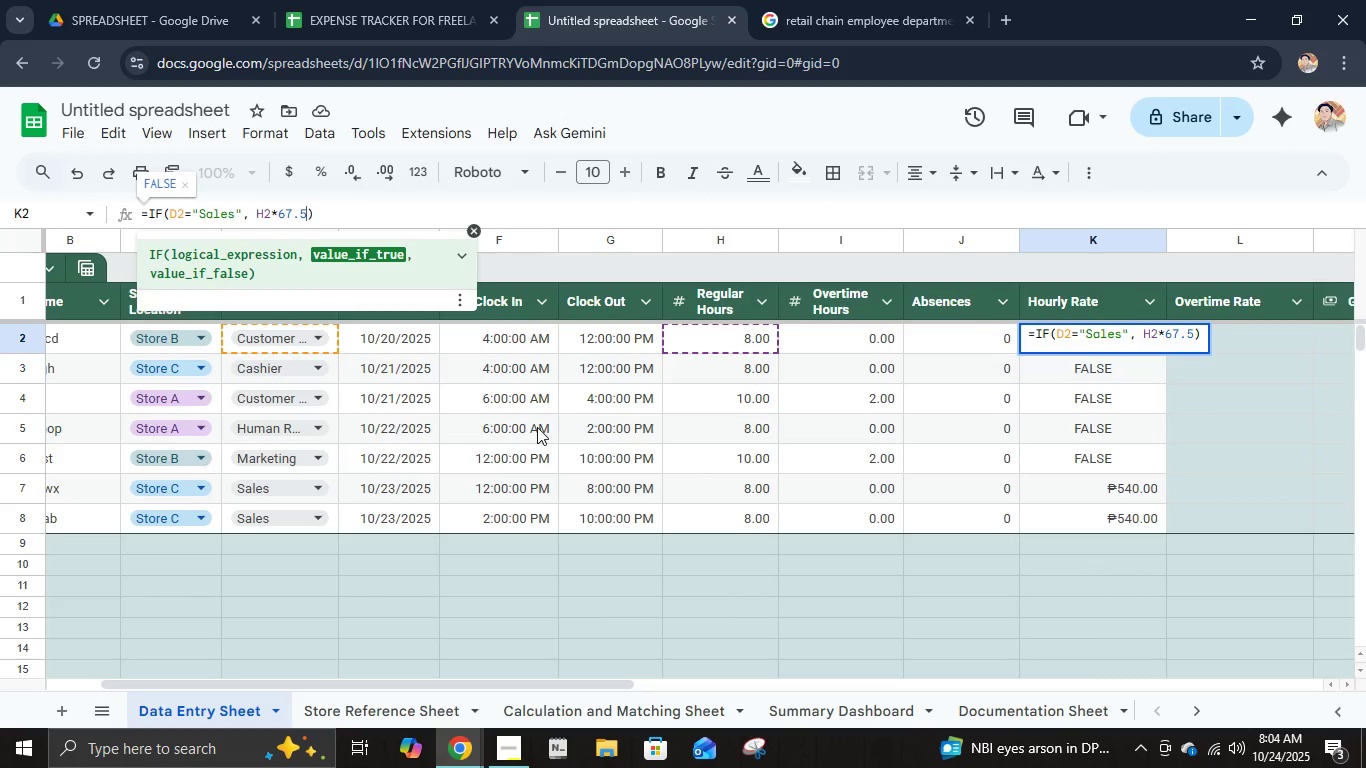 
key(Comma)
 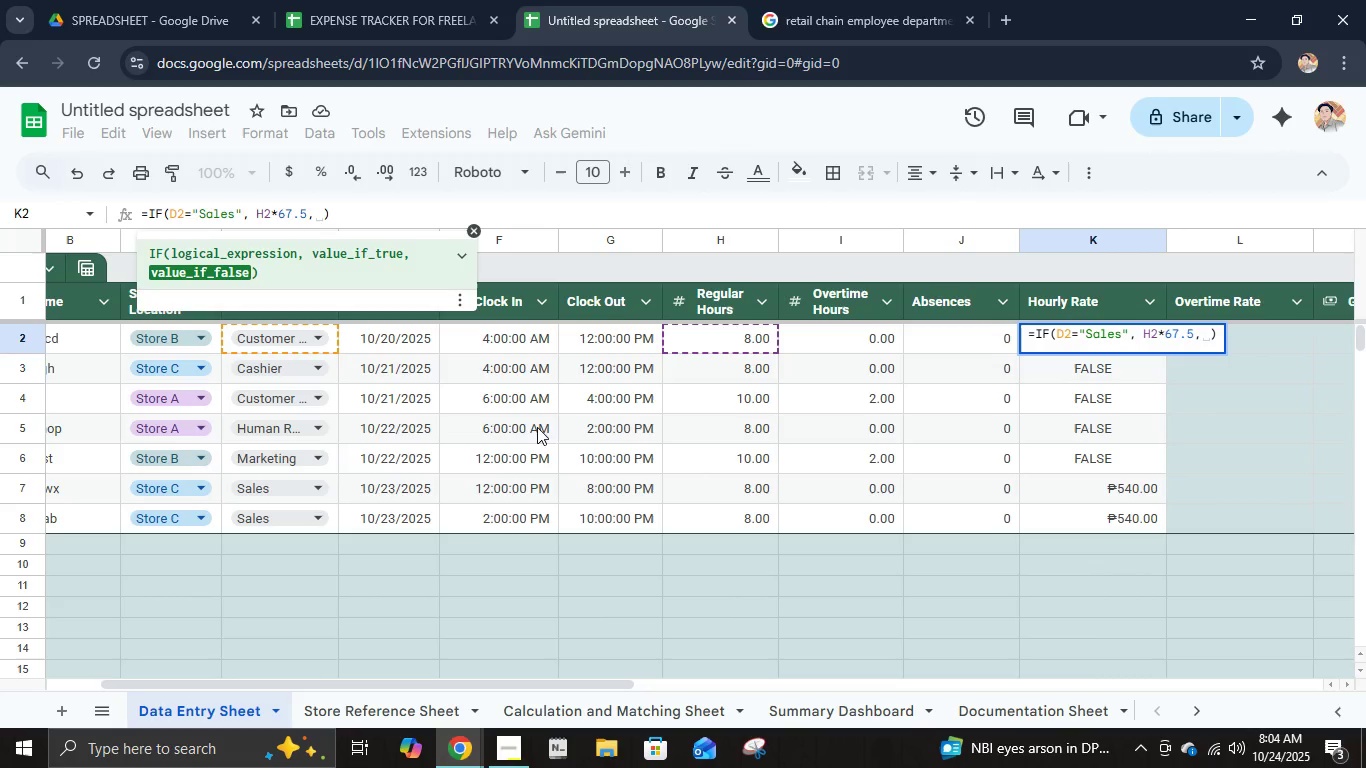 
key(Backspace)
 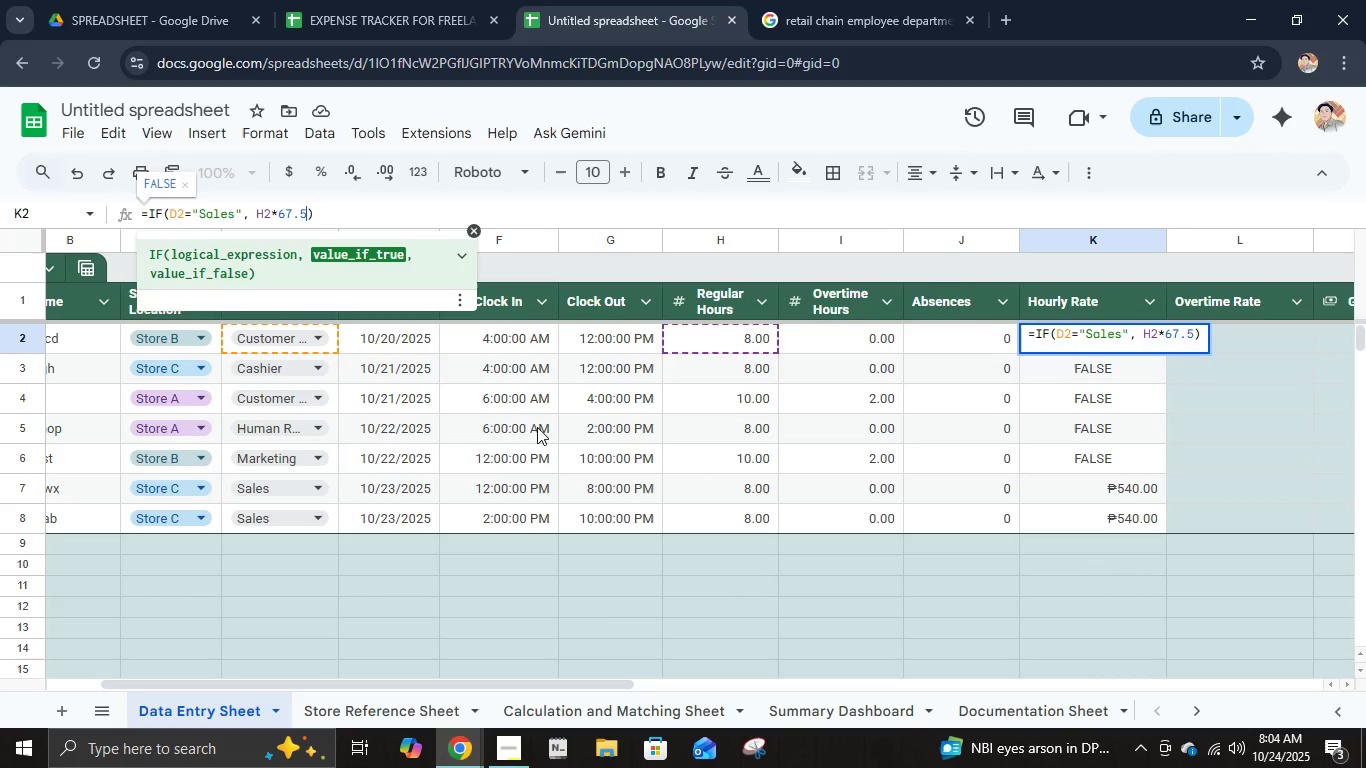 
key(Control+Z)
 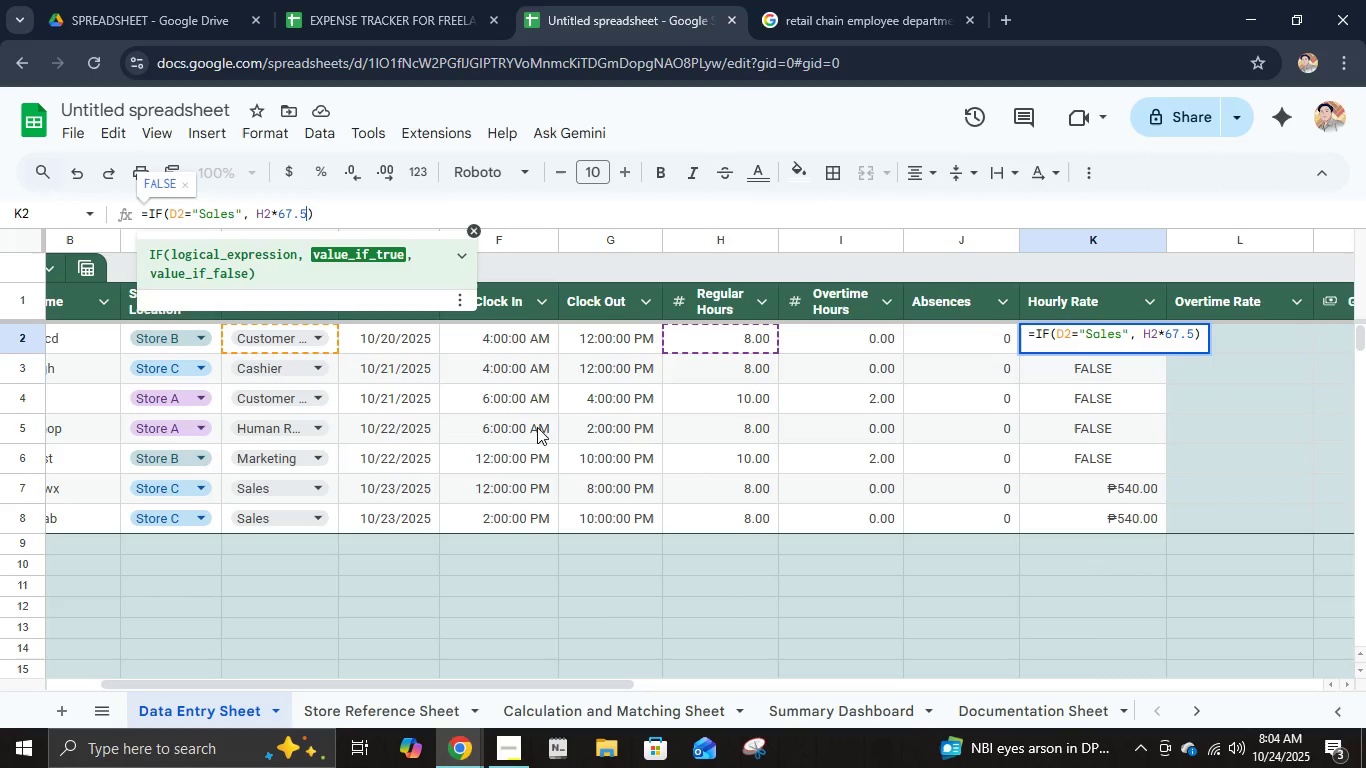 
key(Control+Z)
 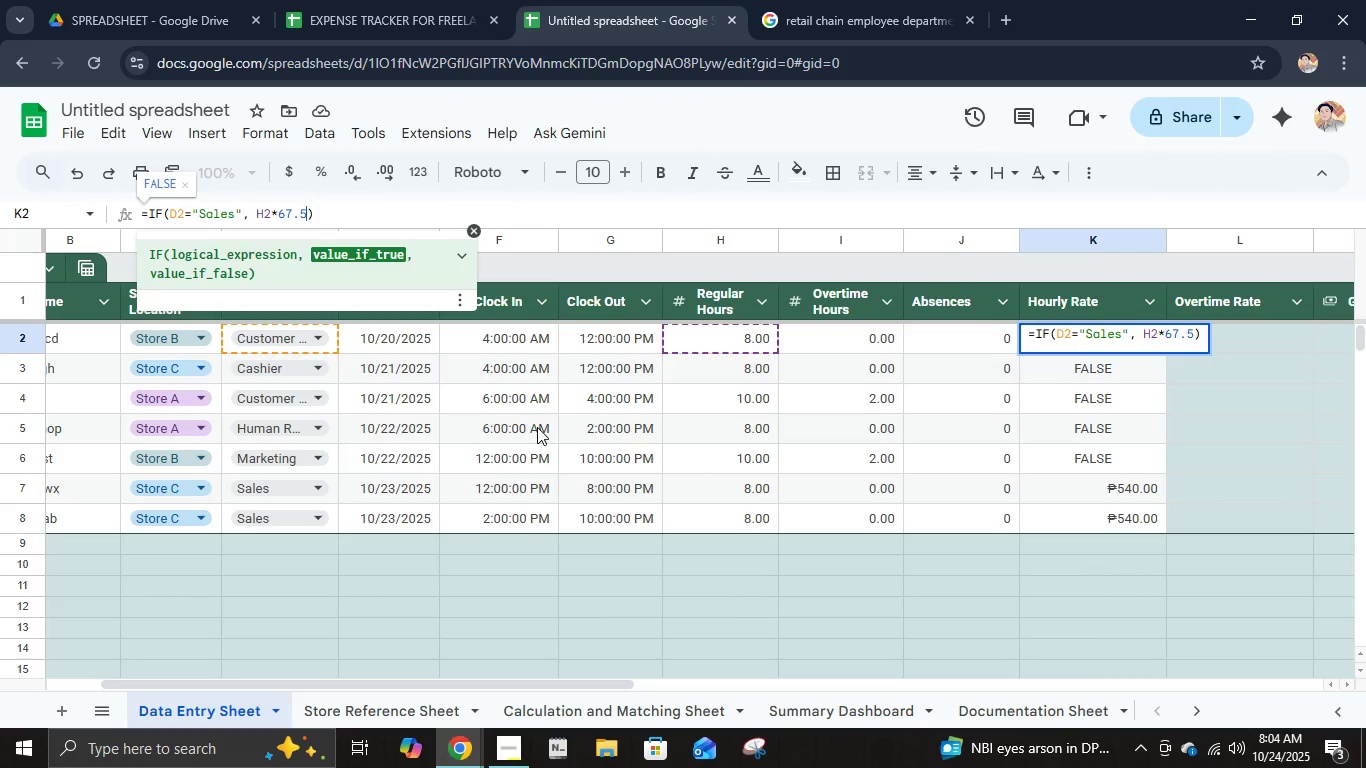 
key(Escape)
 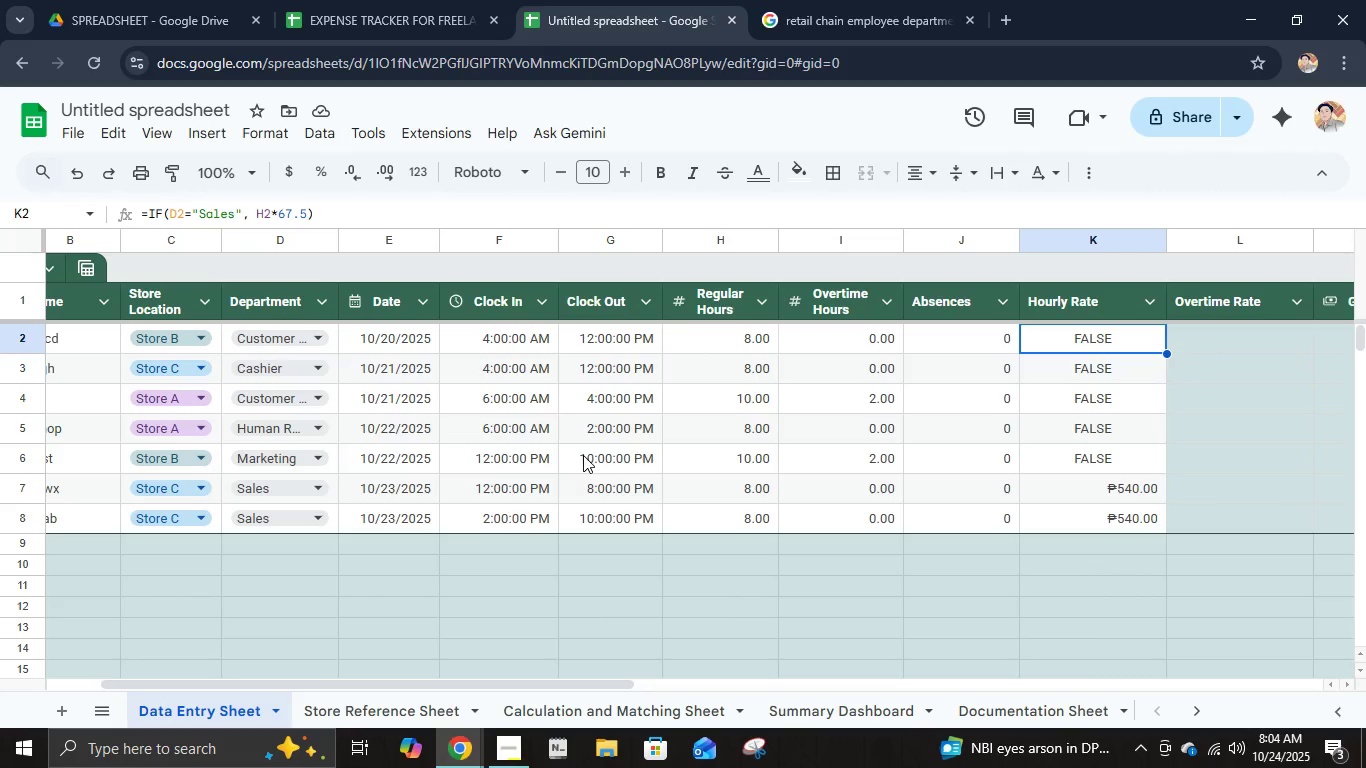 
key(Control+Z)
 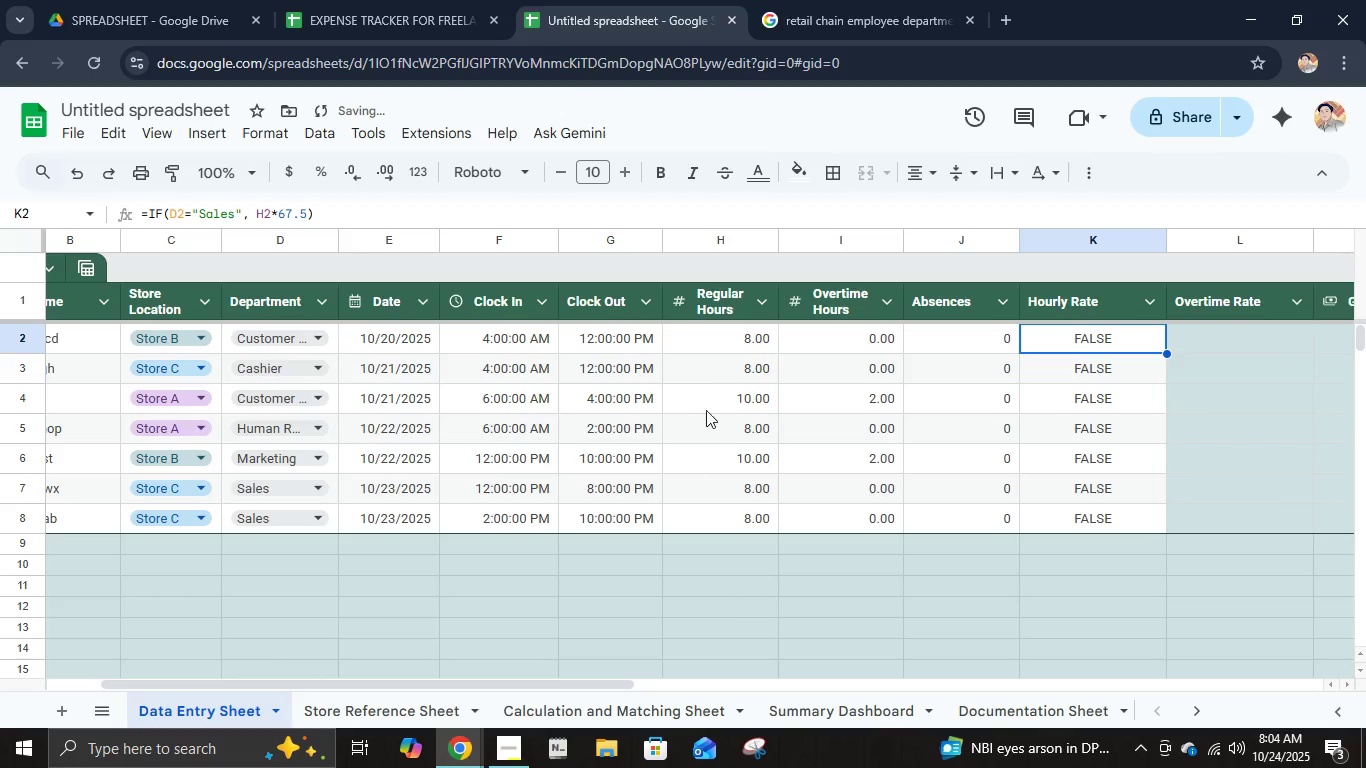 
key(Control+ControlLeft)
 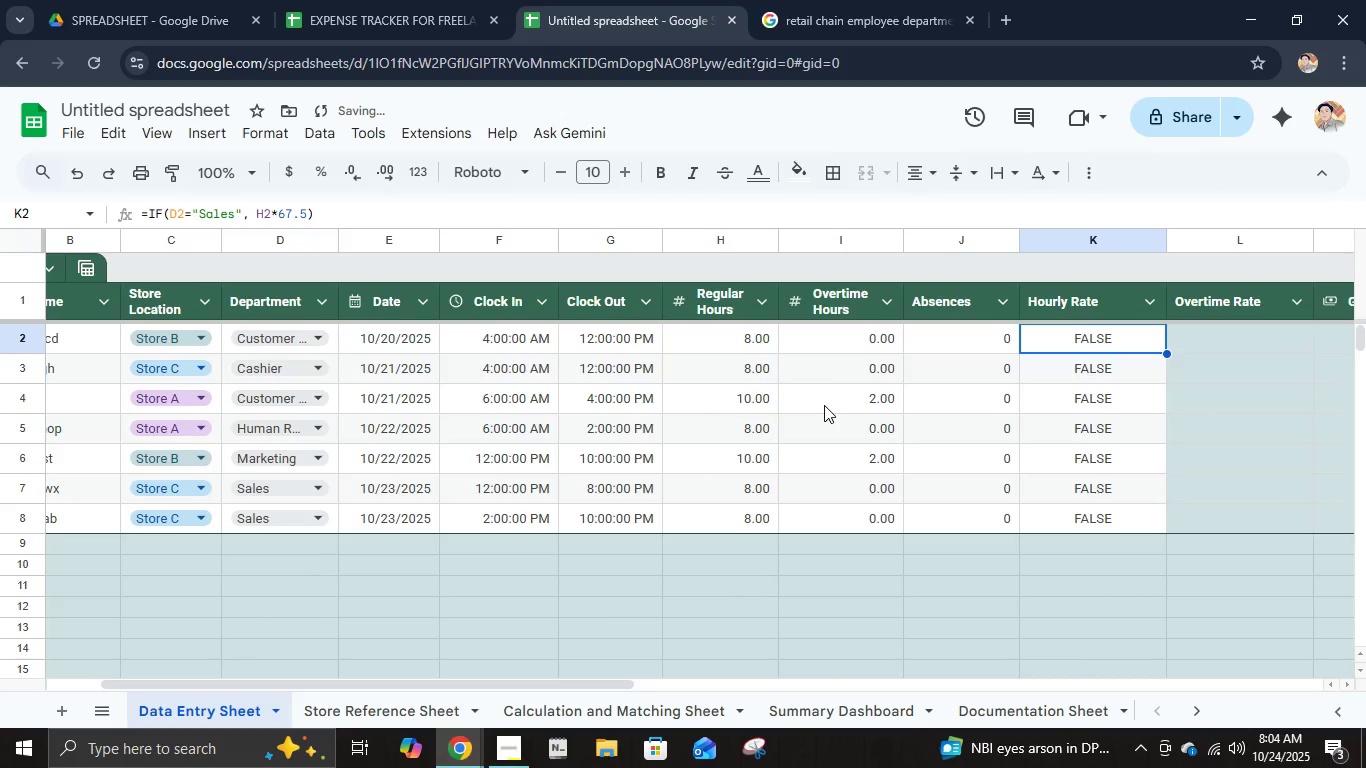 
key(Control+Z)
 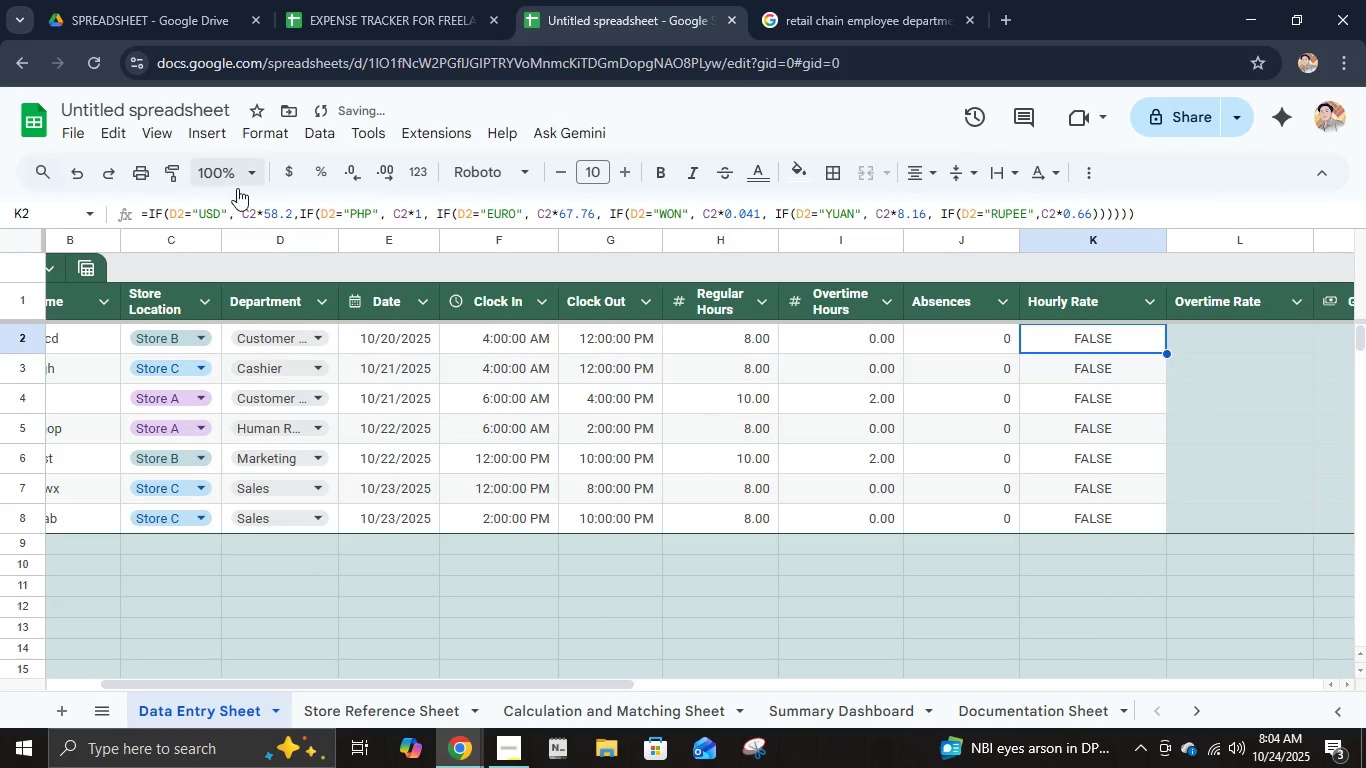 
mouse_move([212, 216])
 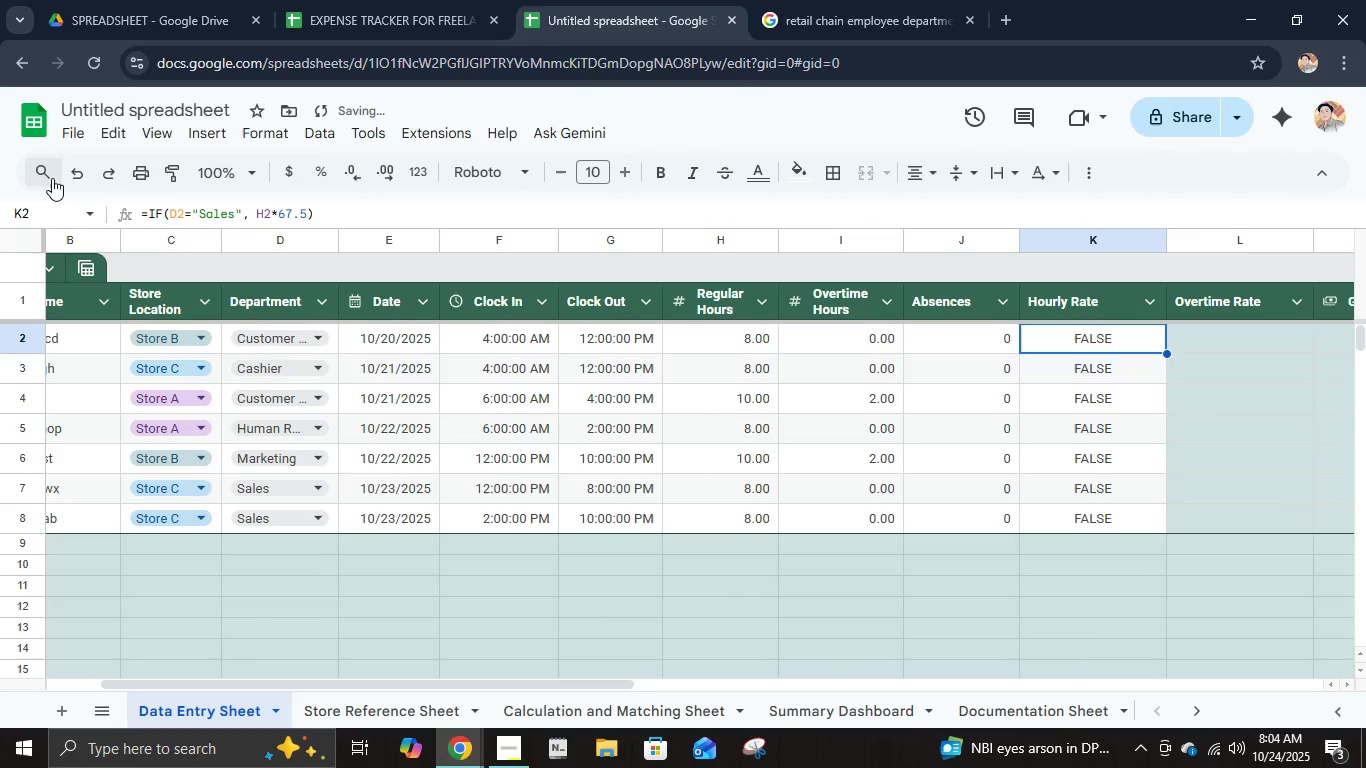 
left_click([71, 174])
 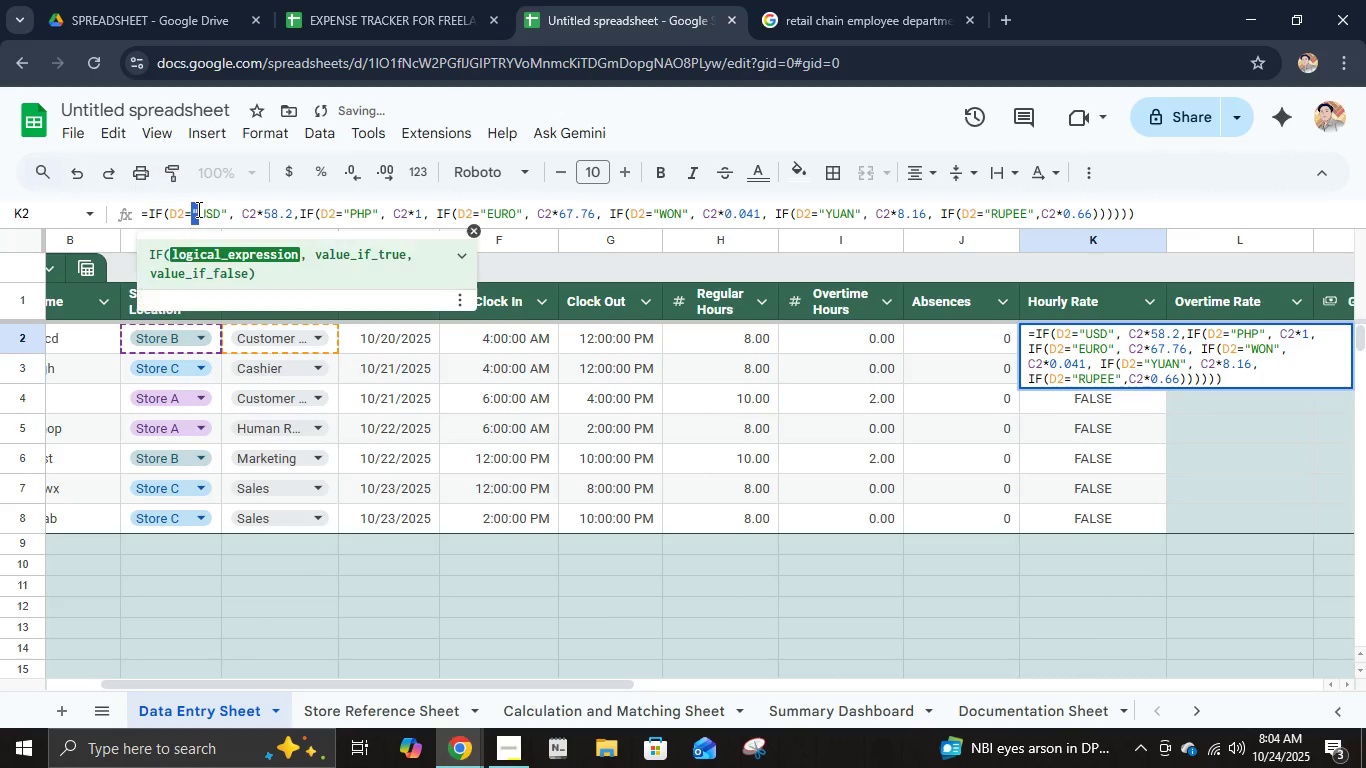 
left_click([209, 211])
 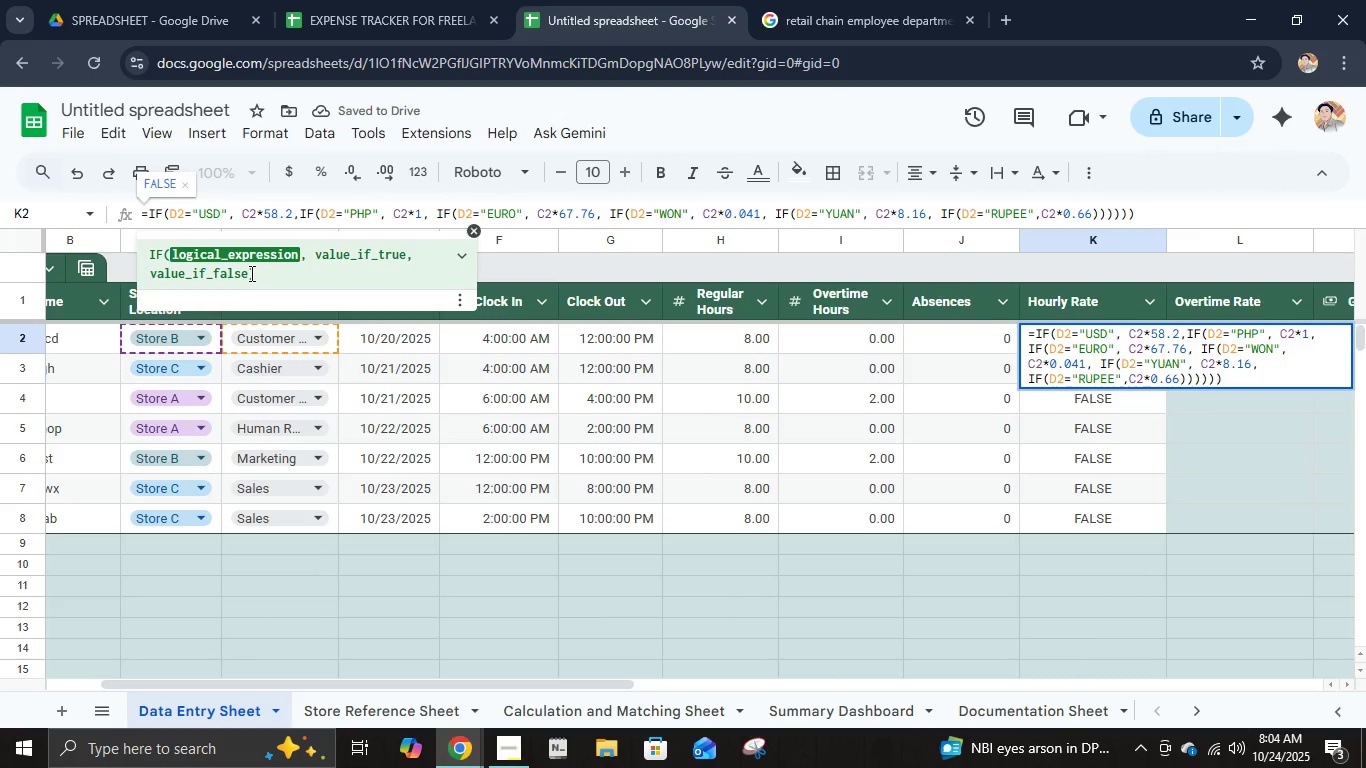 
key(Backspace)
key(Backspace)
key(Backspace)
type(SALES)
 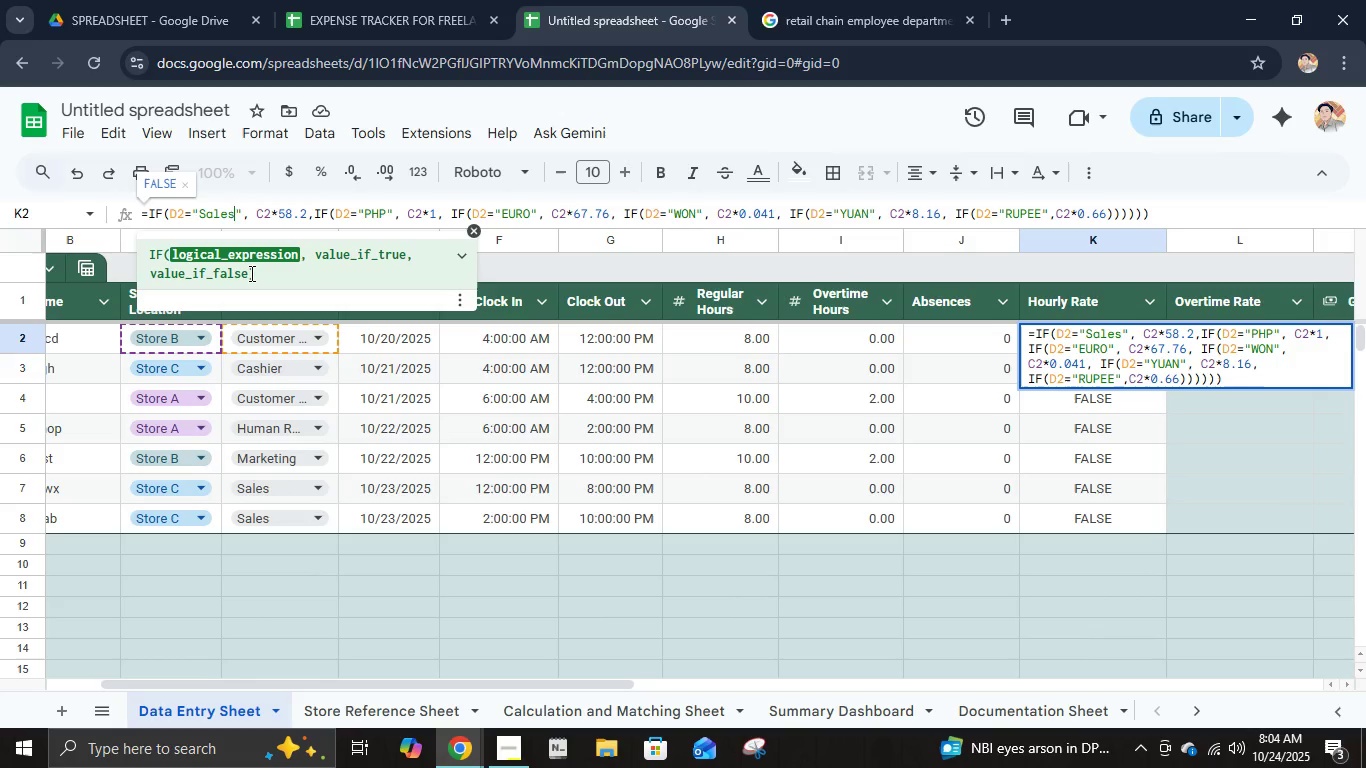 
 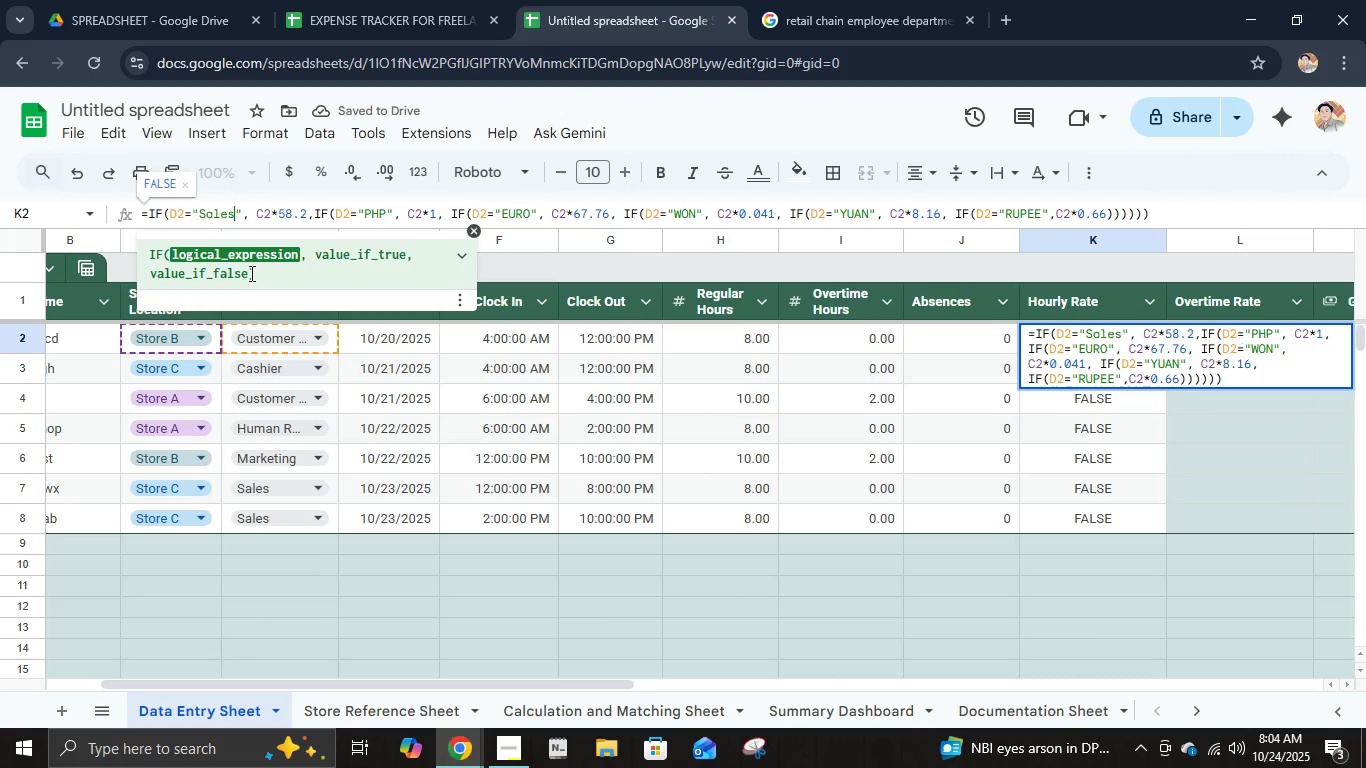 
key(Shift+ArrowLeft)
 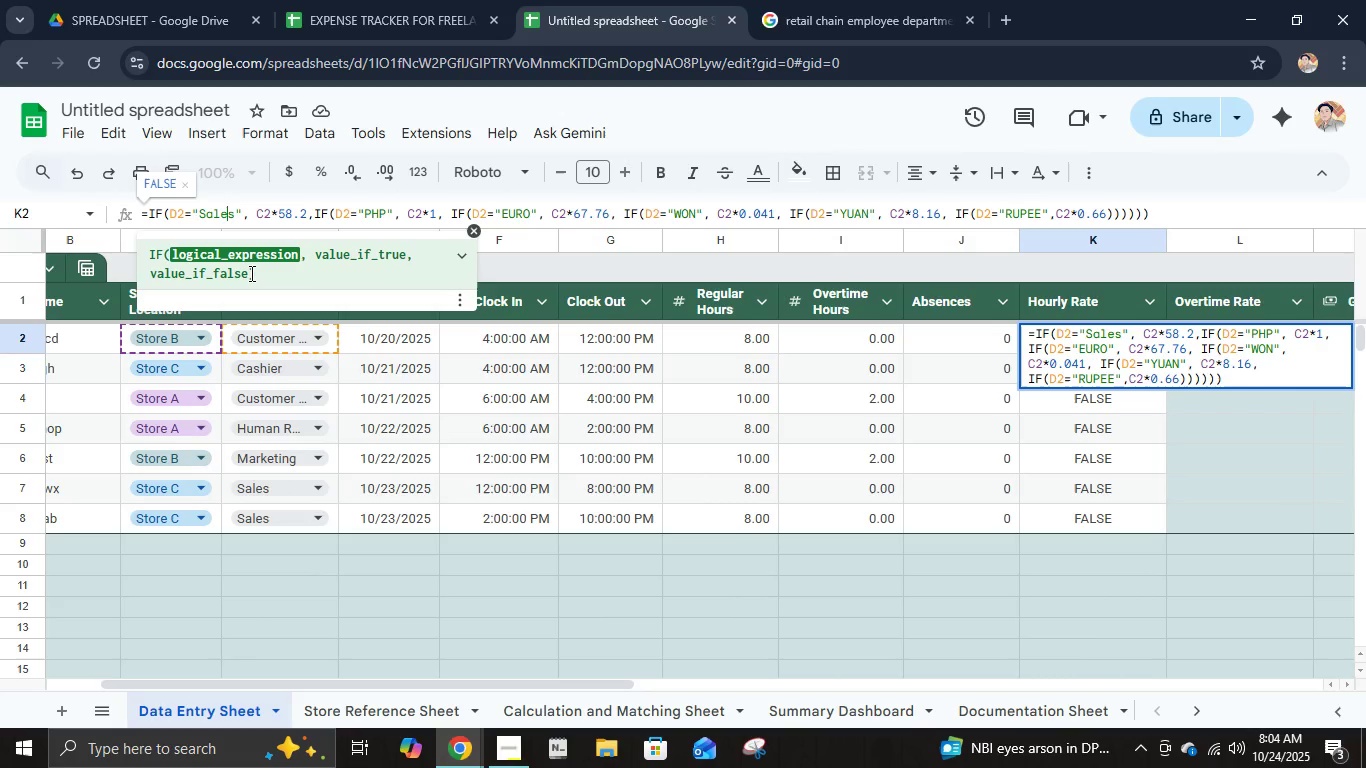 
key(Shift+ArrowLeft)
 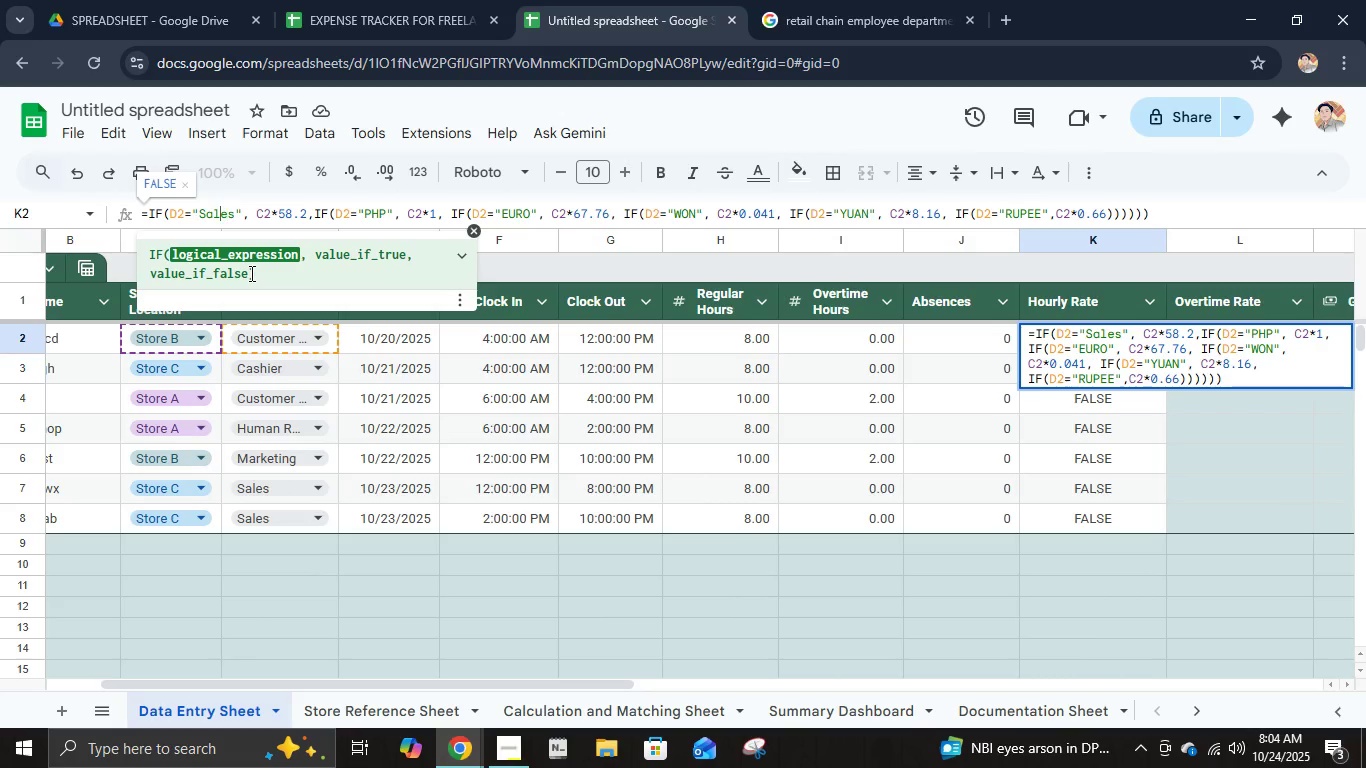 
key(Shift+ArrowLeft)
 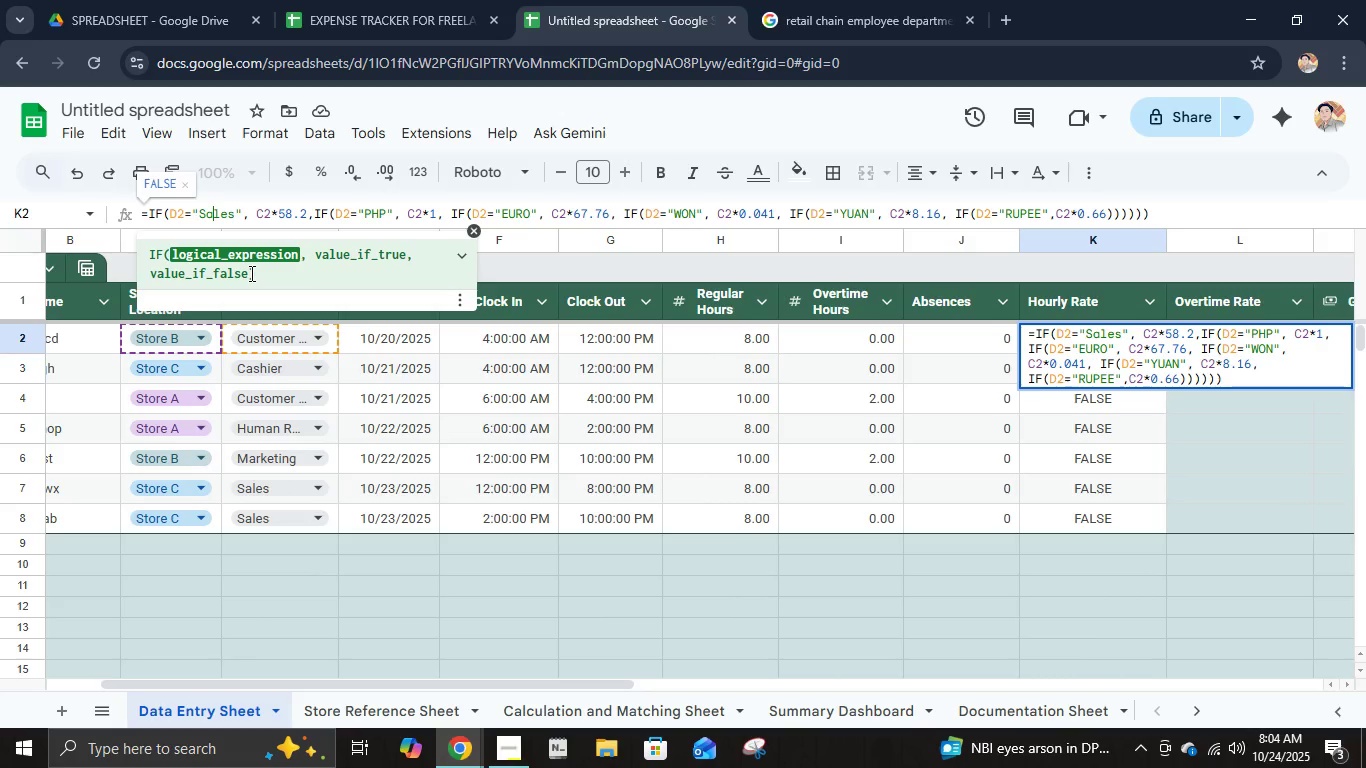 
key(Shift+ArrowLeft)
 